 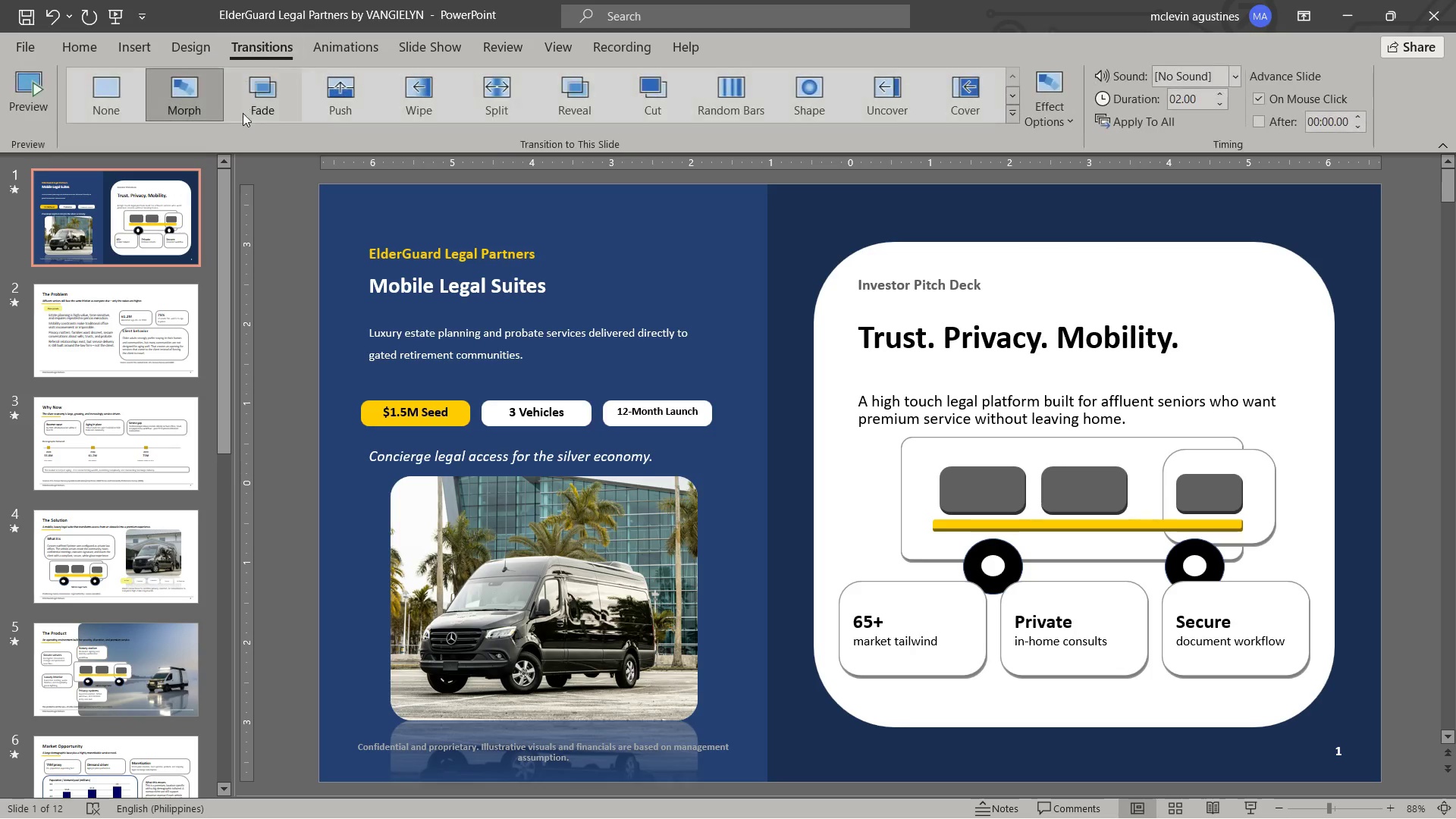 
left_click([179, 95])
 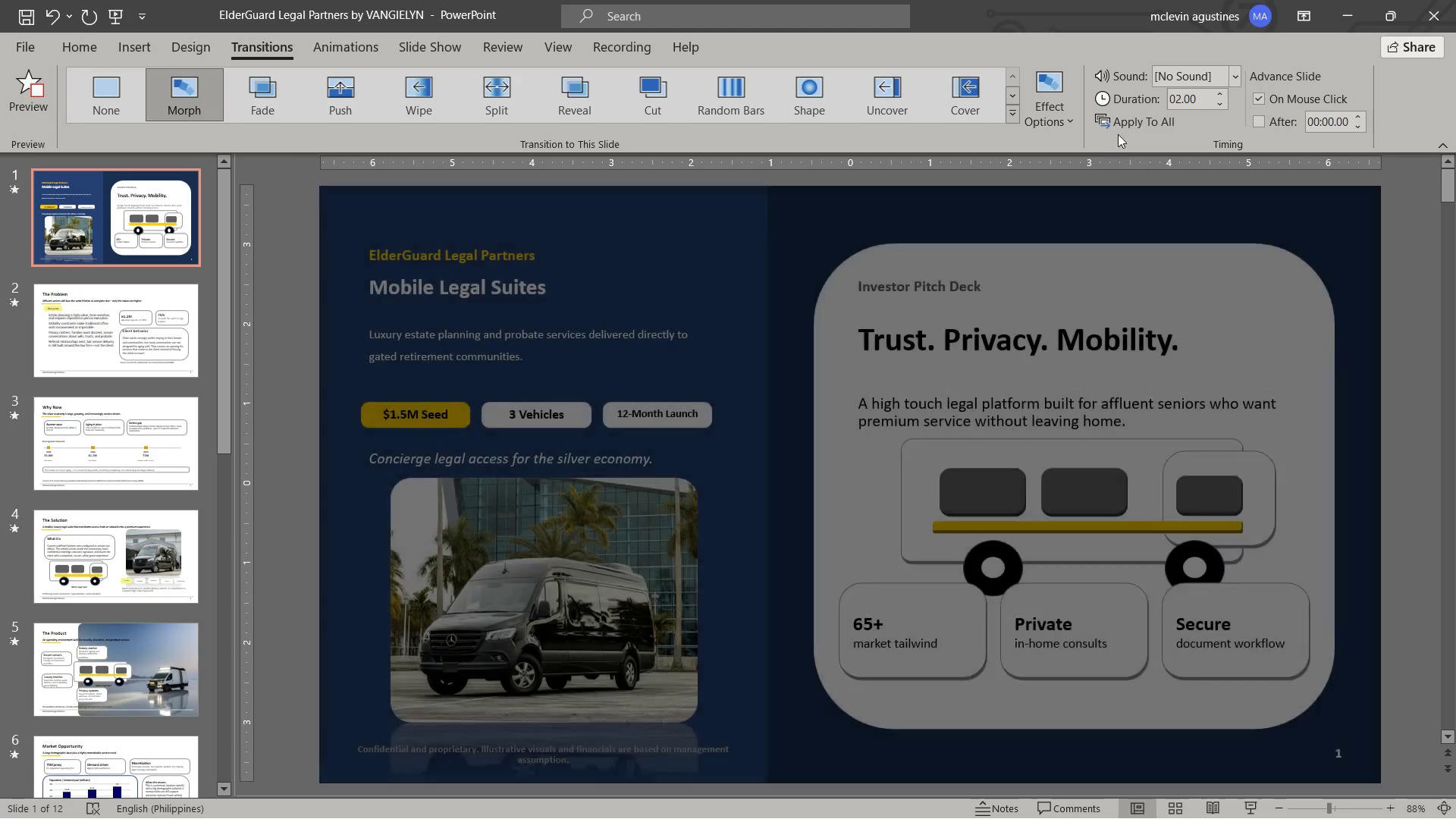 
left_click([1131, 126])
 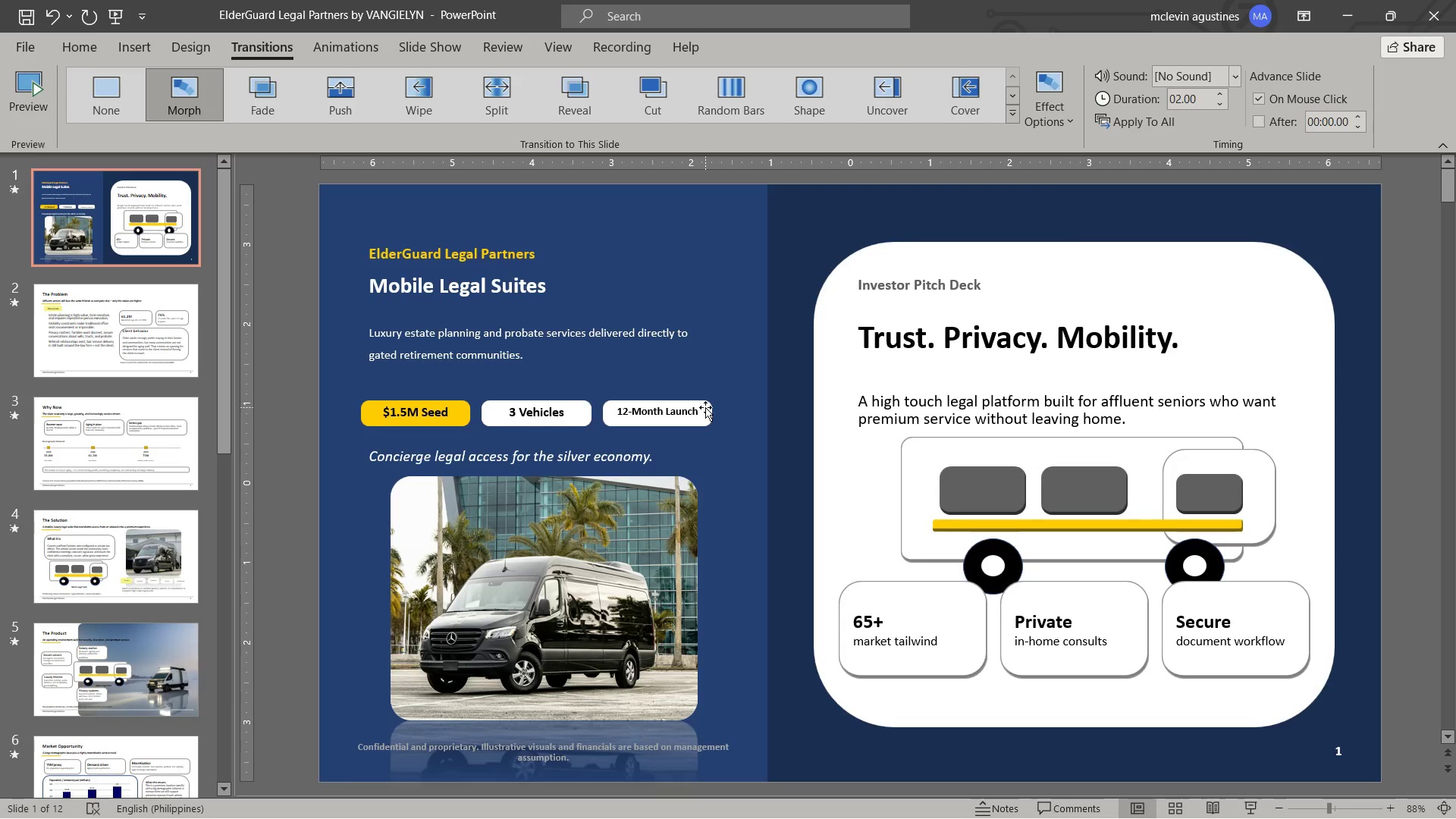 
key(Alt+Tab)
 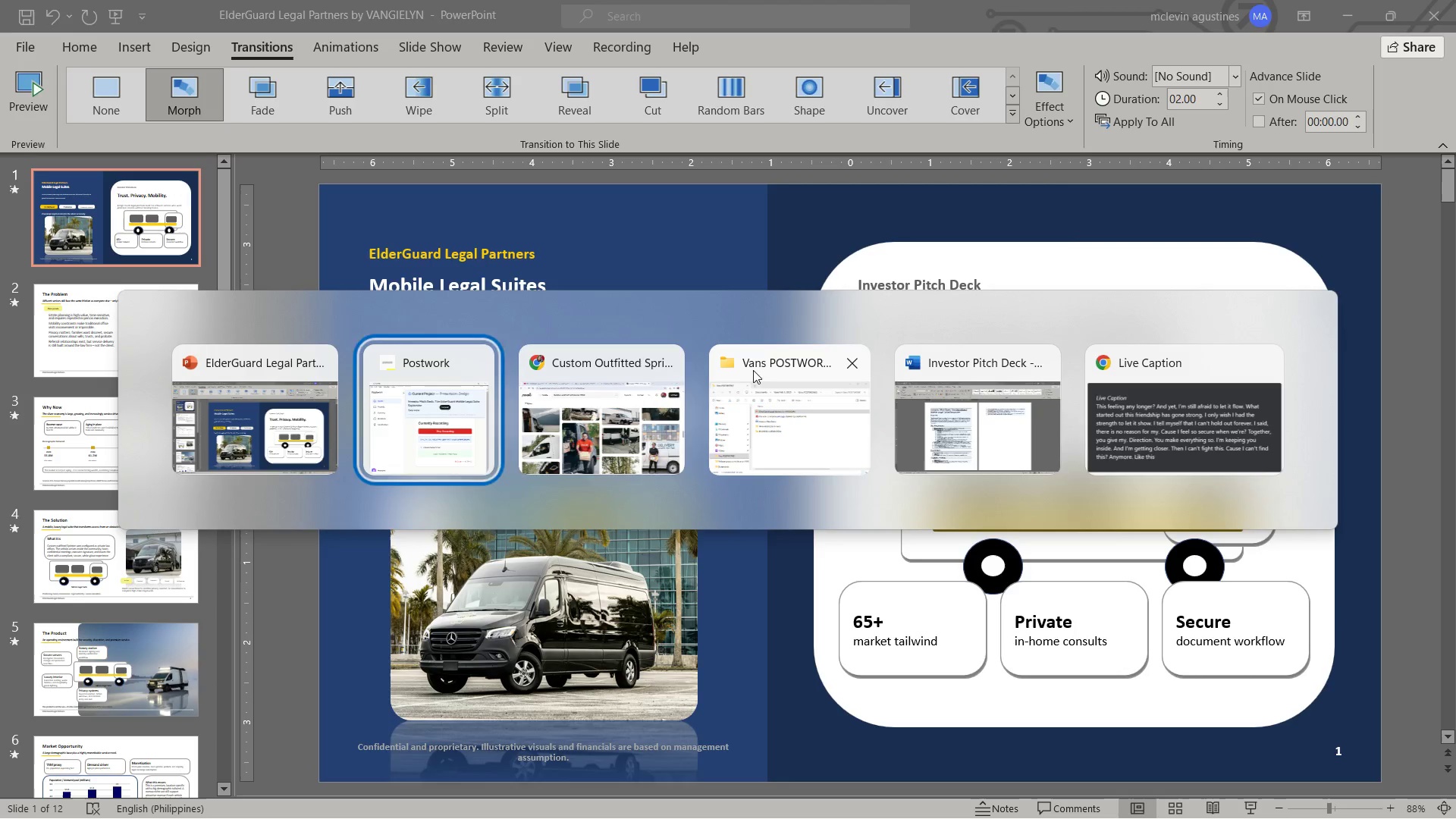 
key(Alt+Tab)
 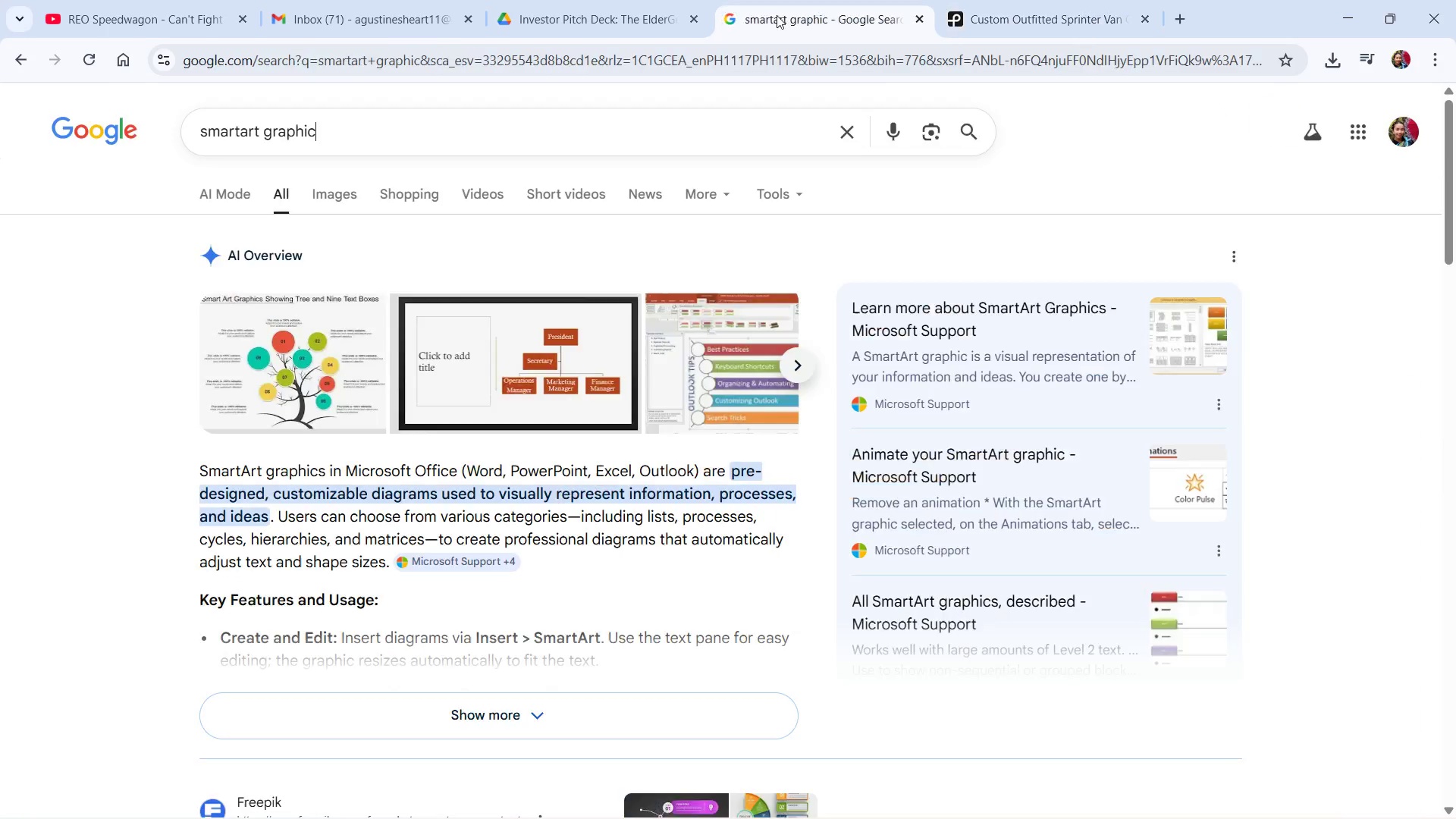 
left_click([654, 16])
 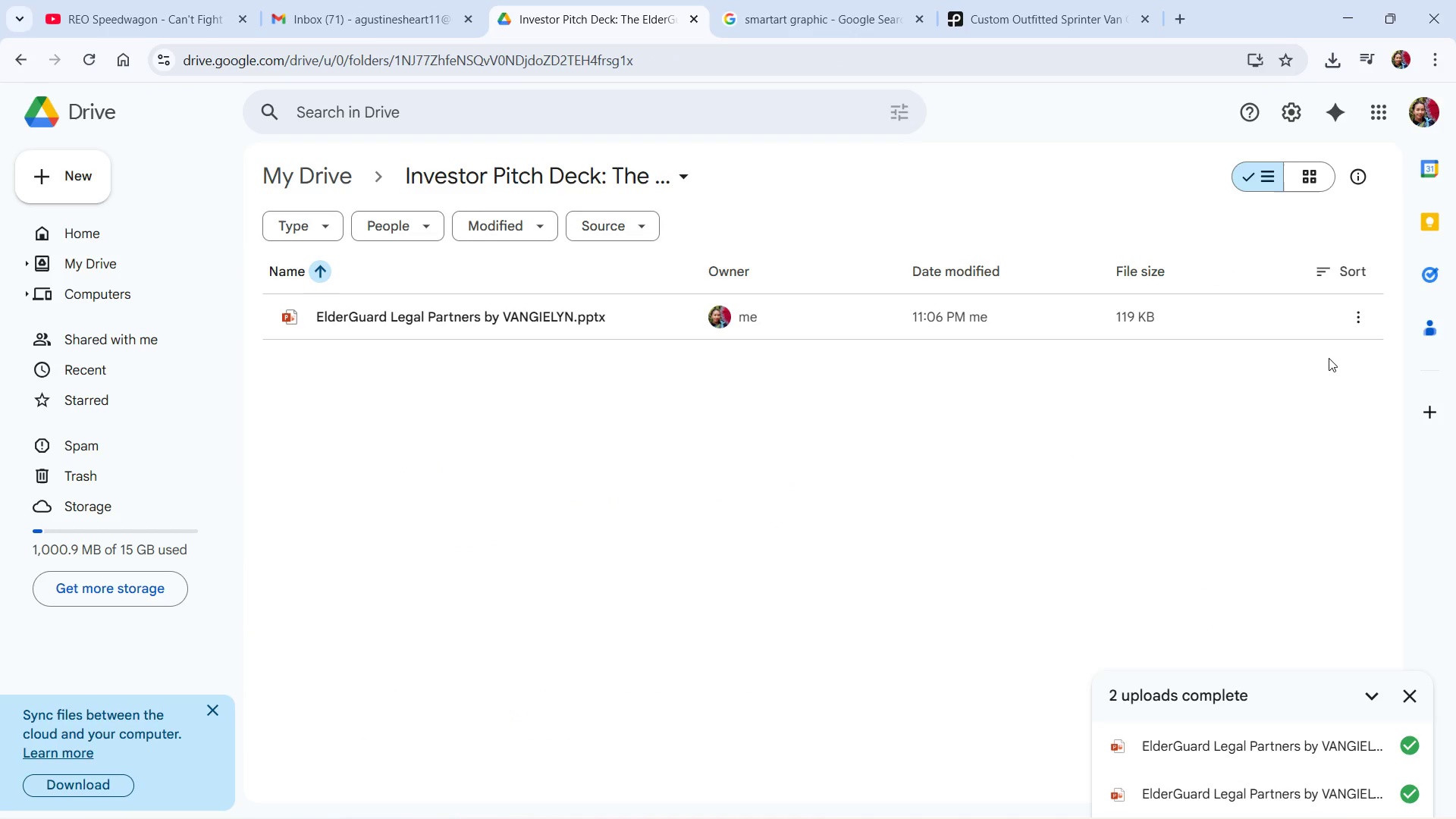 
left_click([1366, 322])
 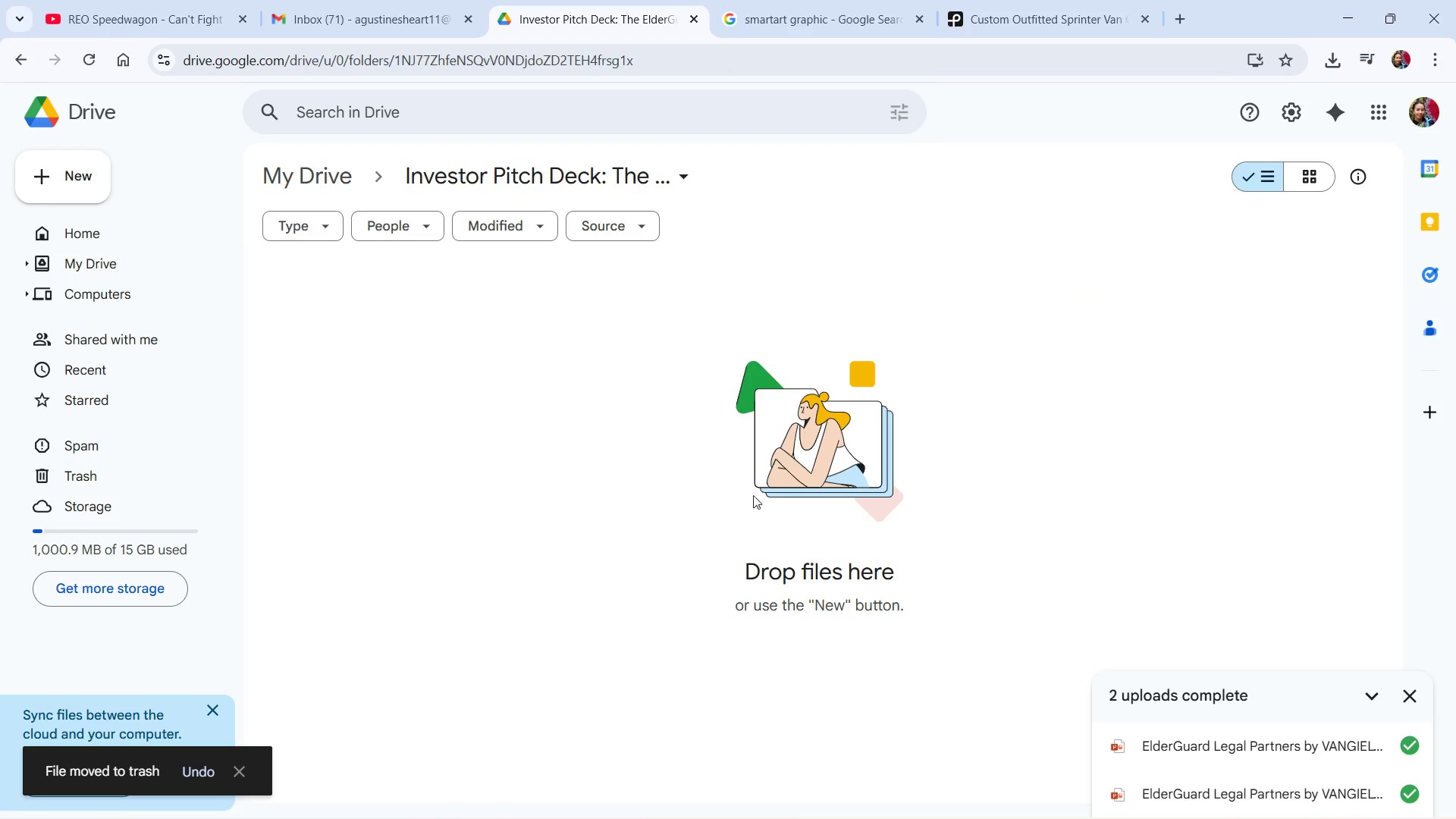 
key(Alt+Tab)
 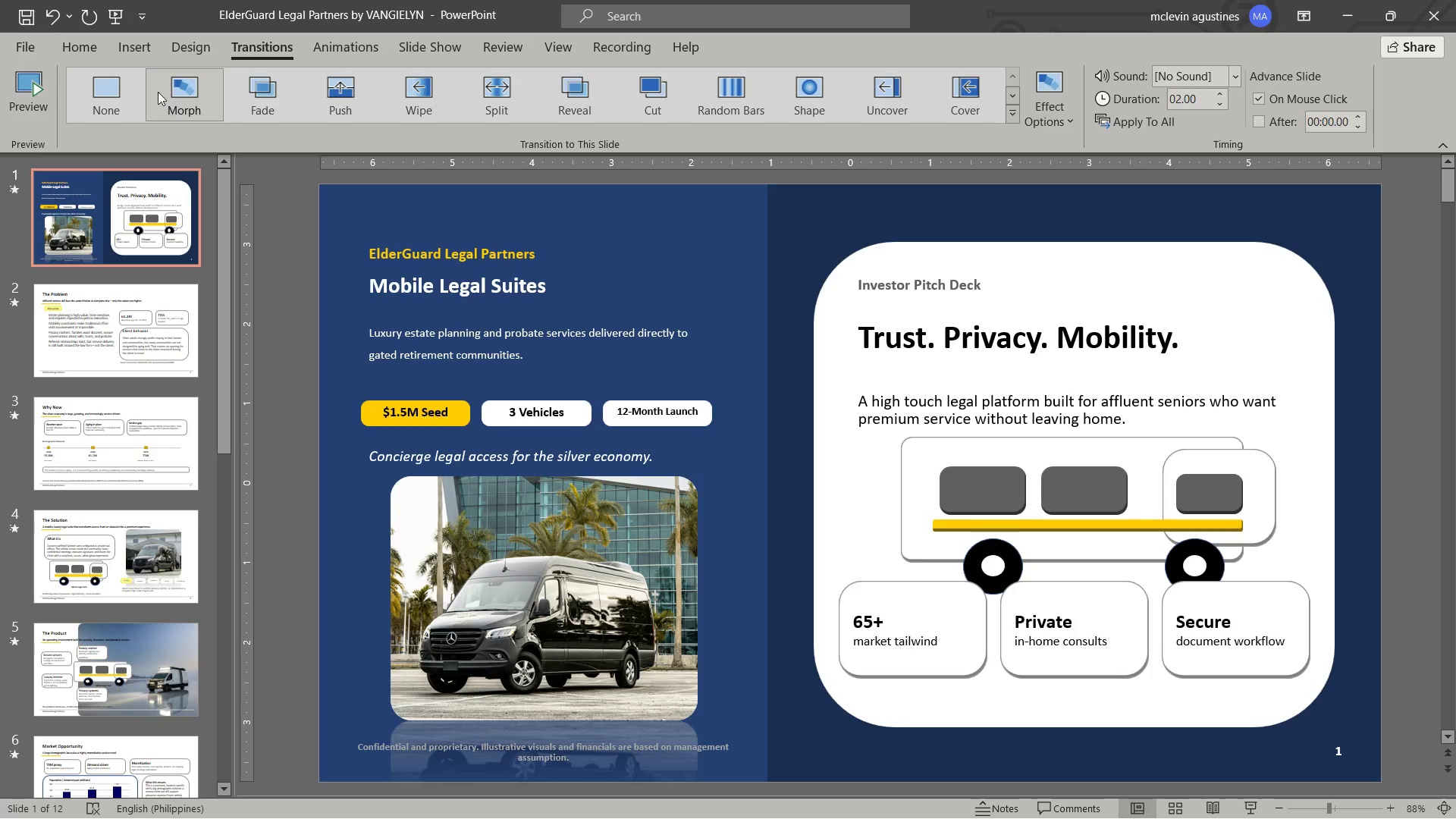 
left_click([35, 52])
 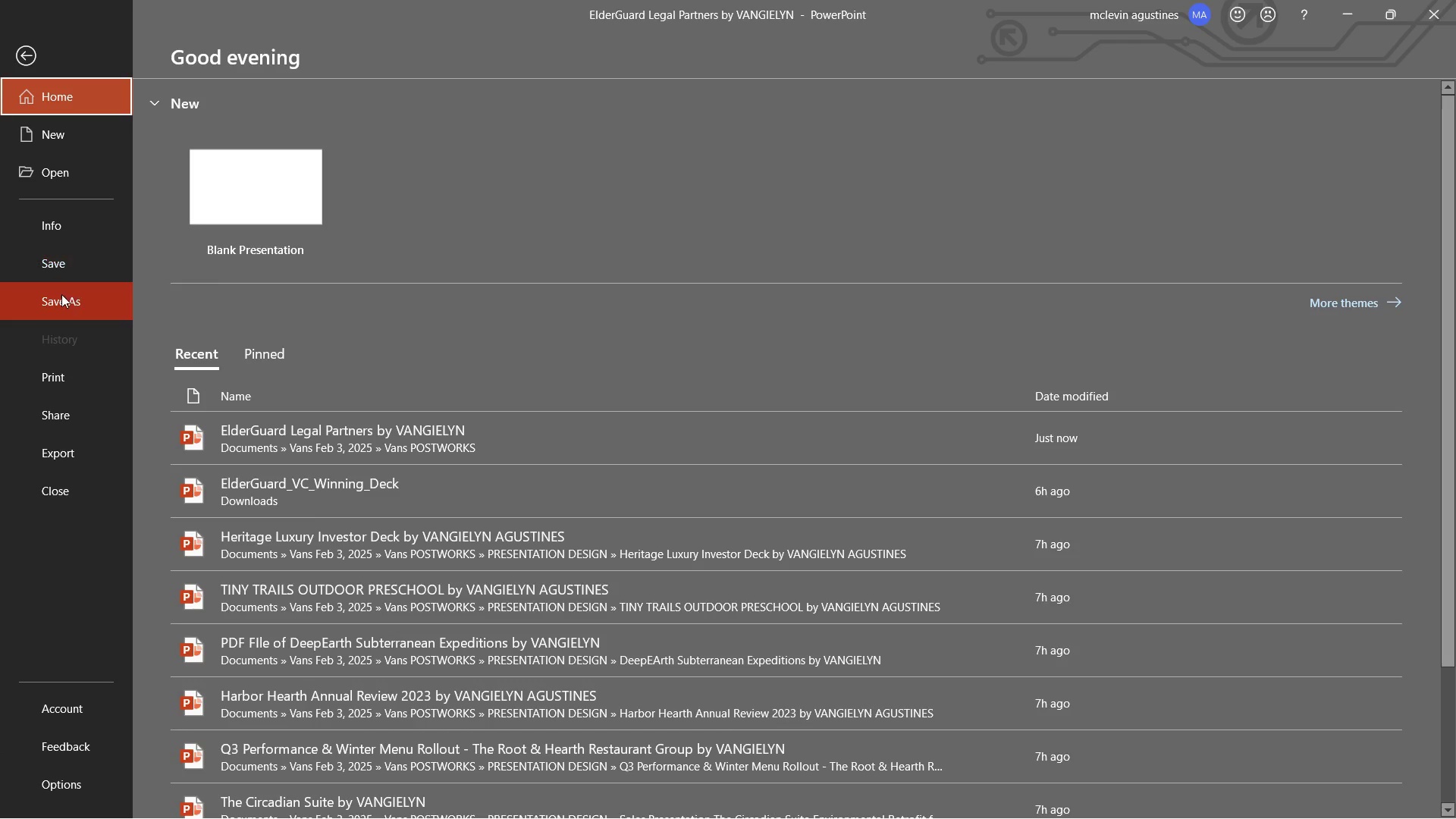 
left_click([61, 297])
 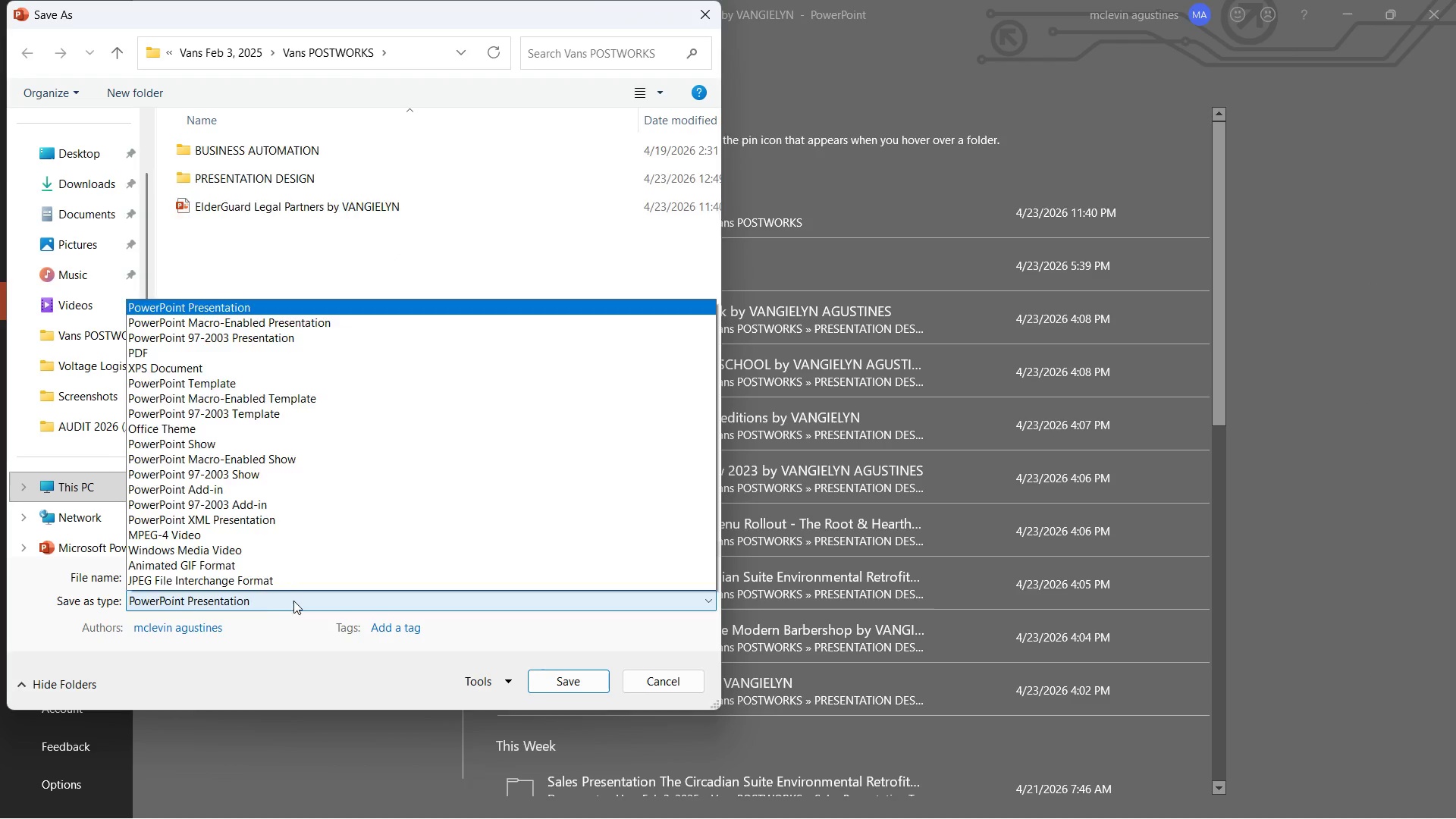 
left_click([229, 207])
 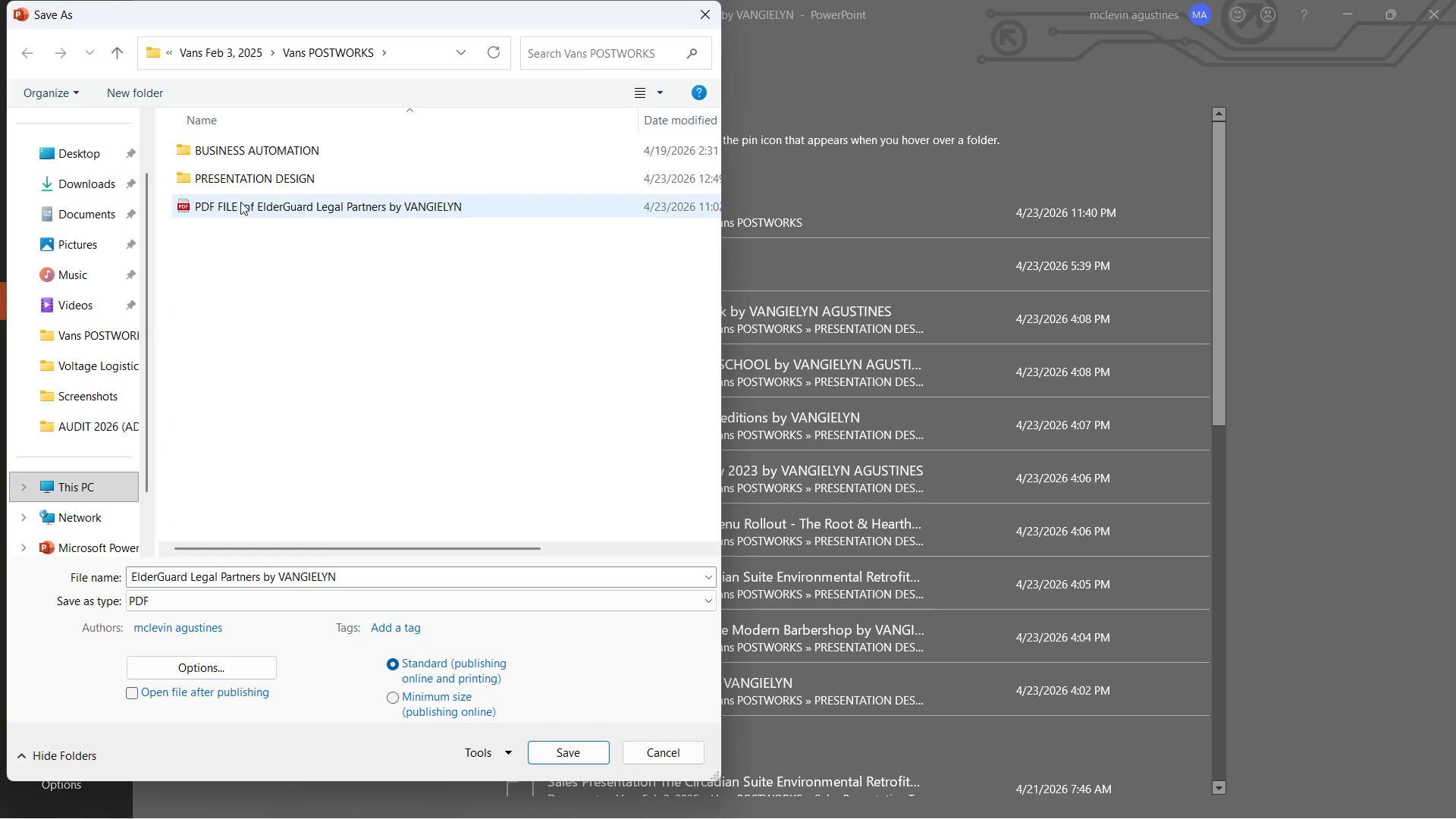 
left_click([242, 202])
 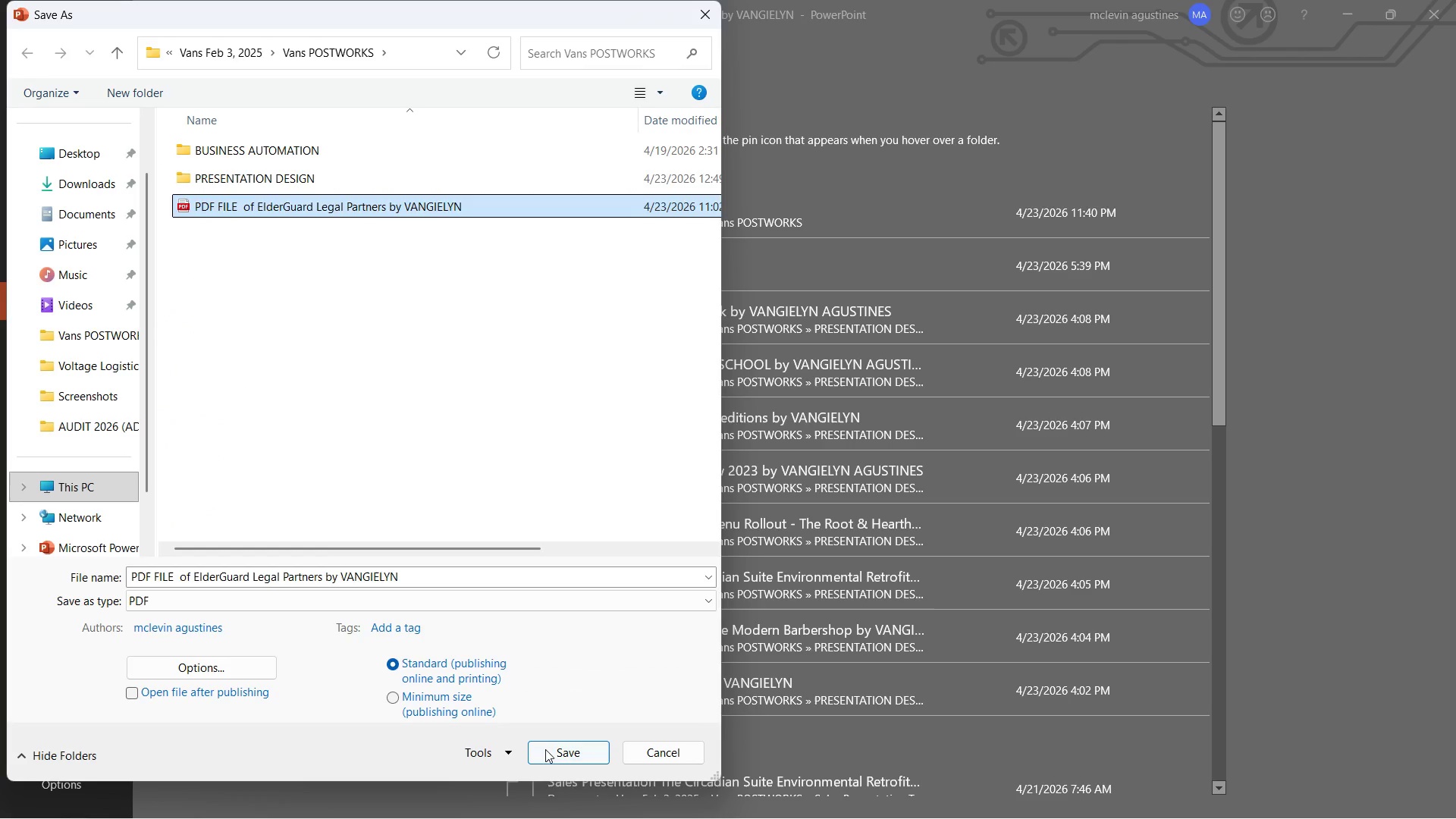 
left_click([551, 748])
 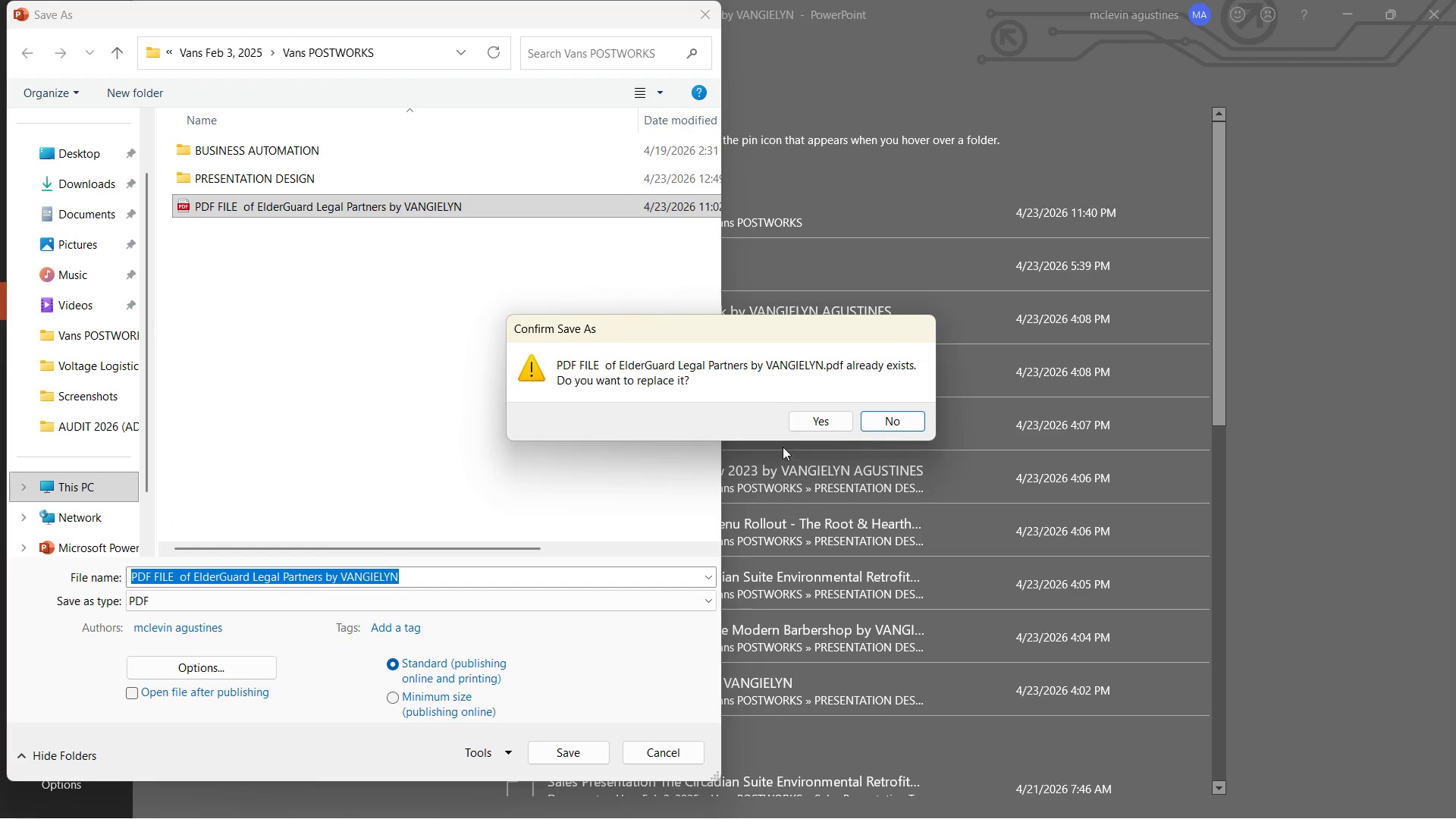 
left_click([797, 425])
 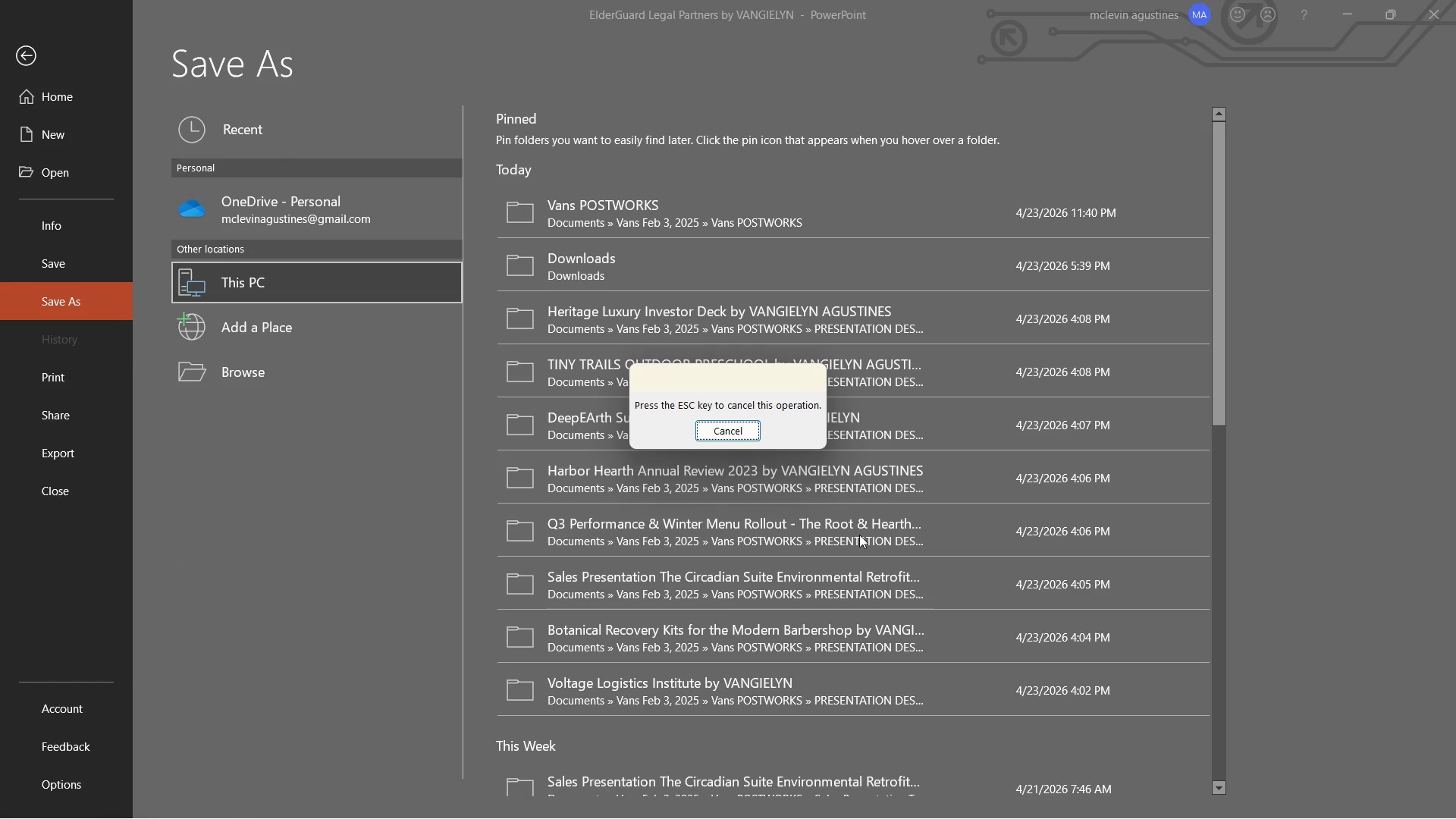 
wait(6.77)
 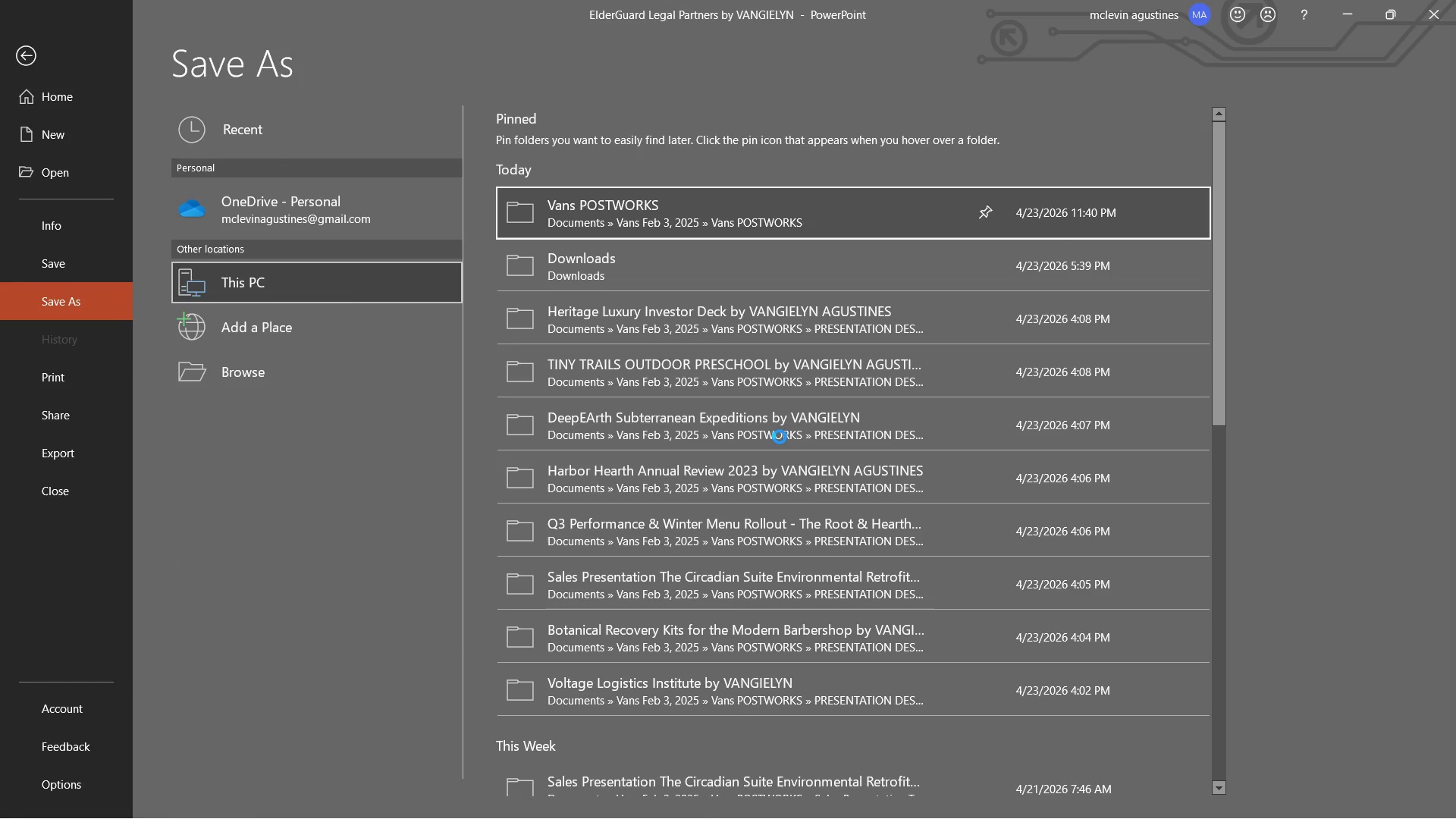 
key(Alt+Tab)
 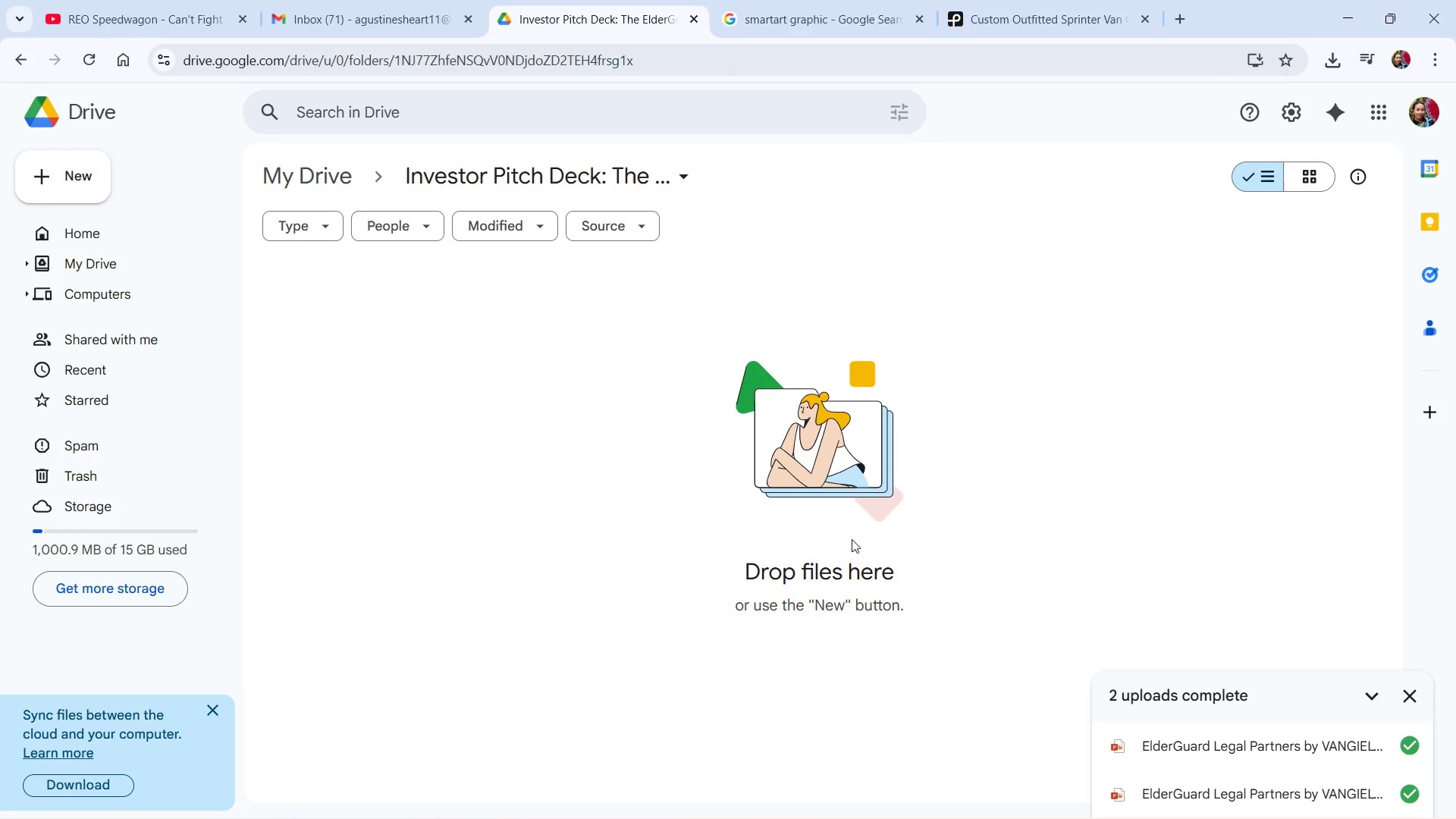 
key(Alt+Tab)
 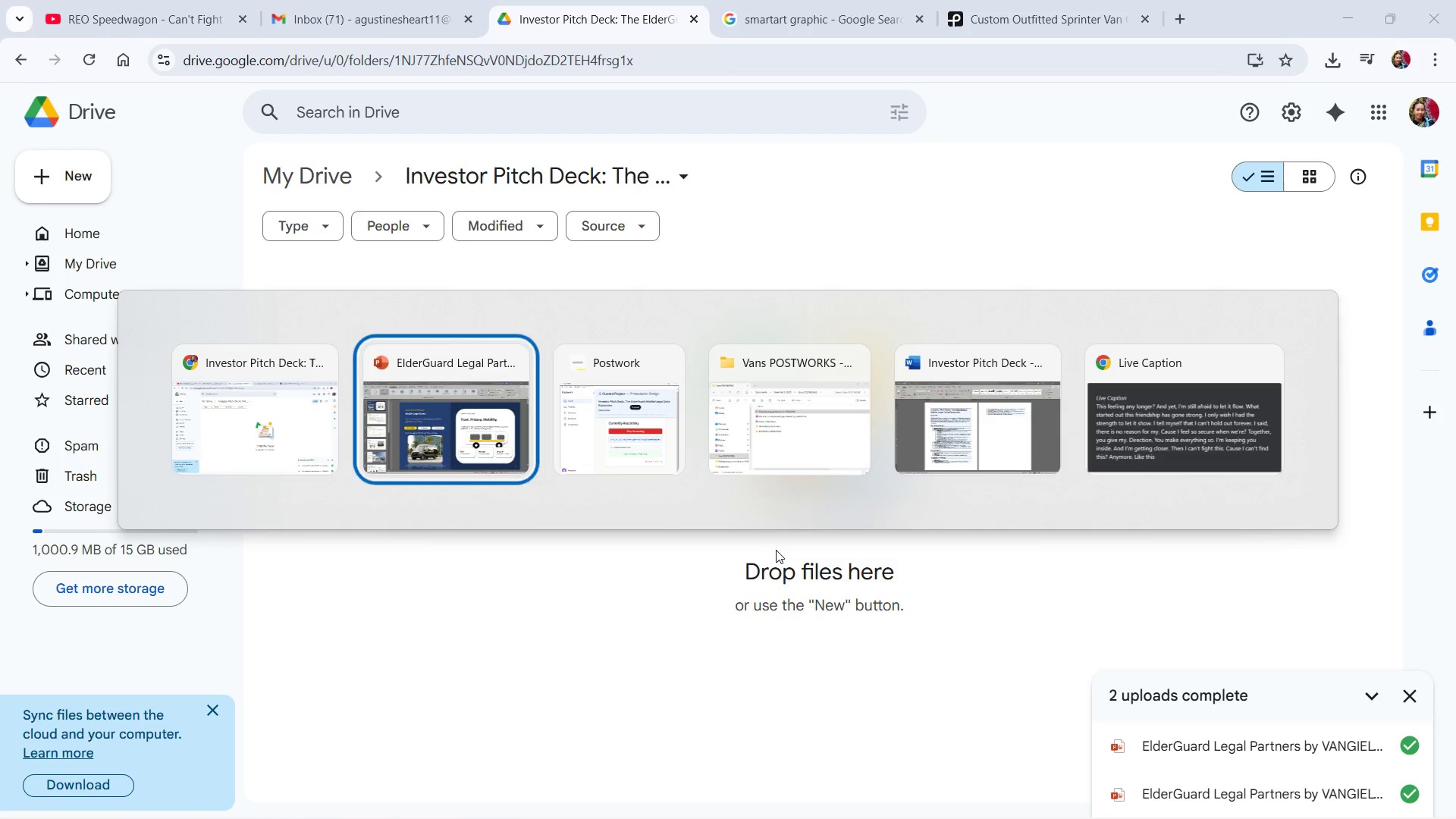 
key(Alt+Tab)
 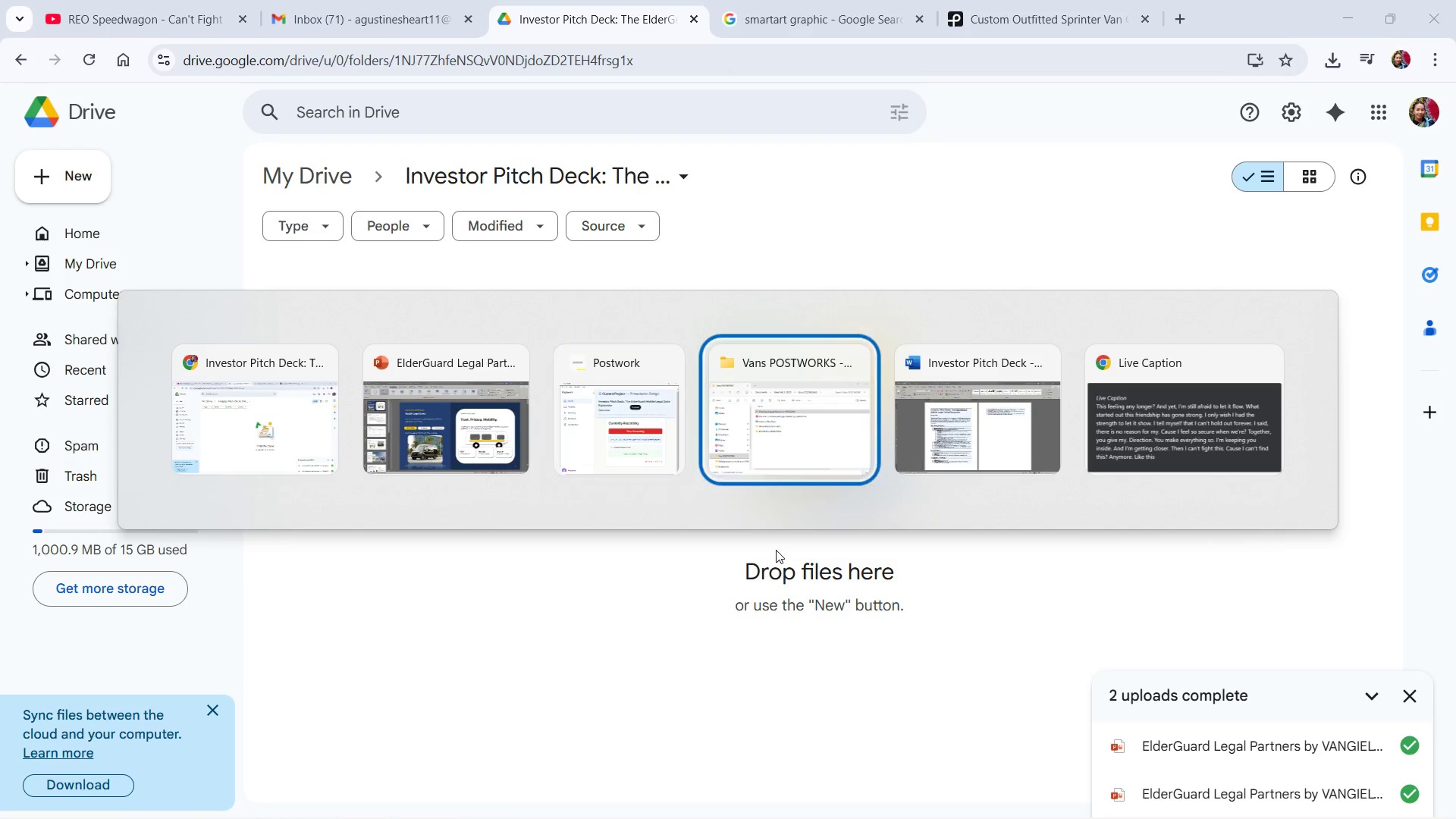 
key(Alt+Tab)
 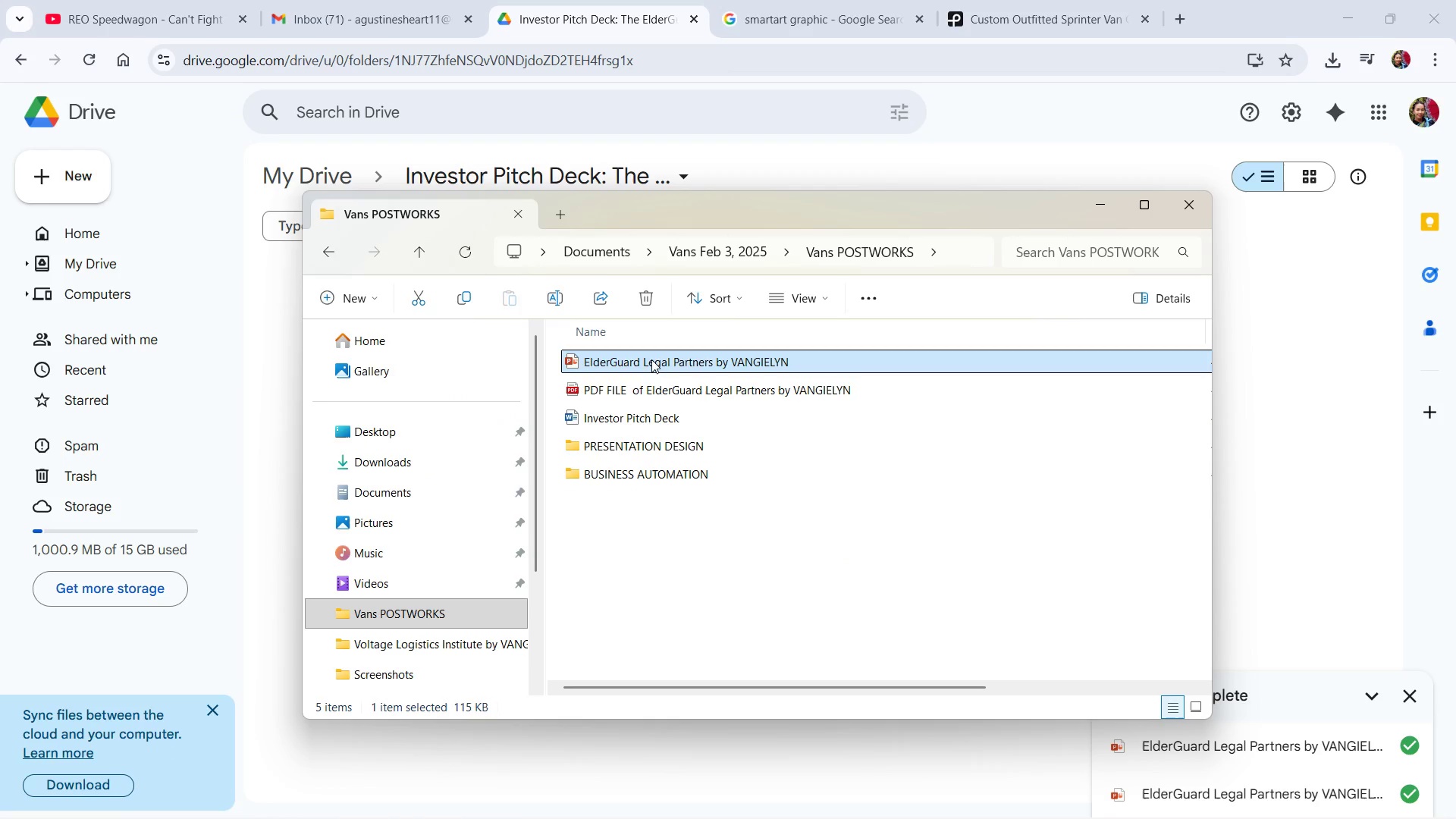 
left_click_drag(start_coordinate=[651, 359], to_coordinate=[1291, 490])
 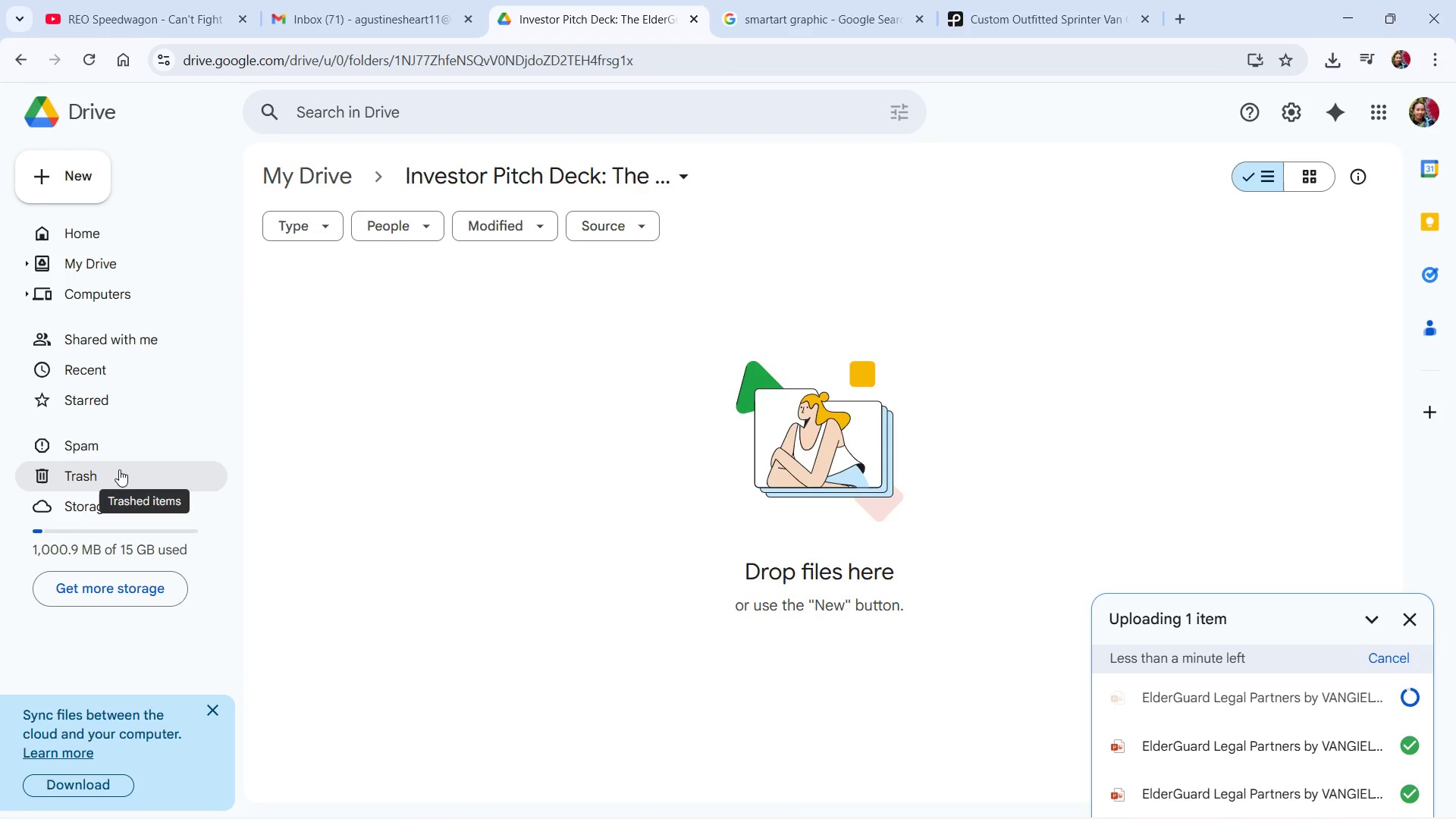 
wait(29.0)
 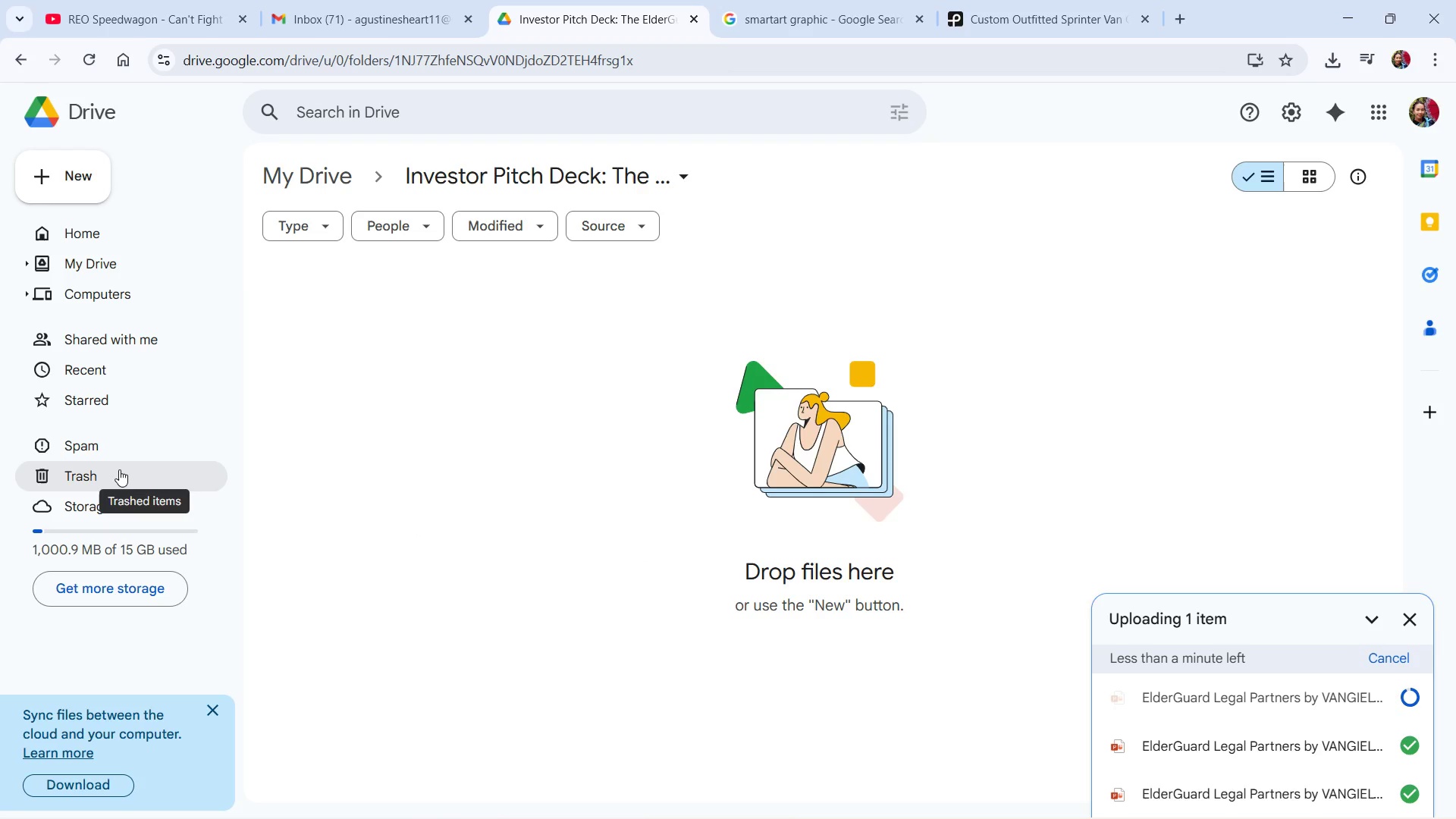 
left_click([119, 469])
 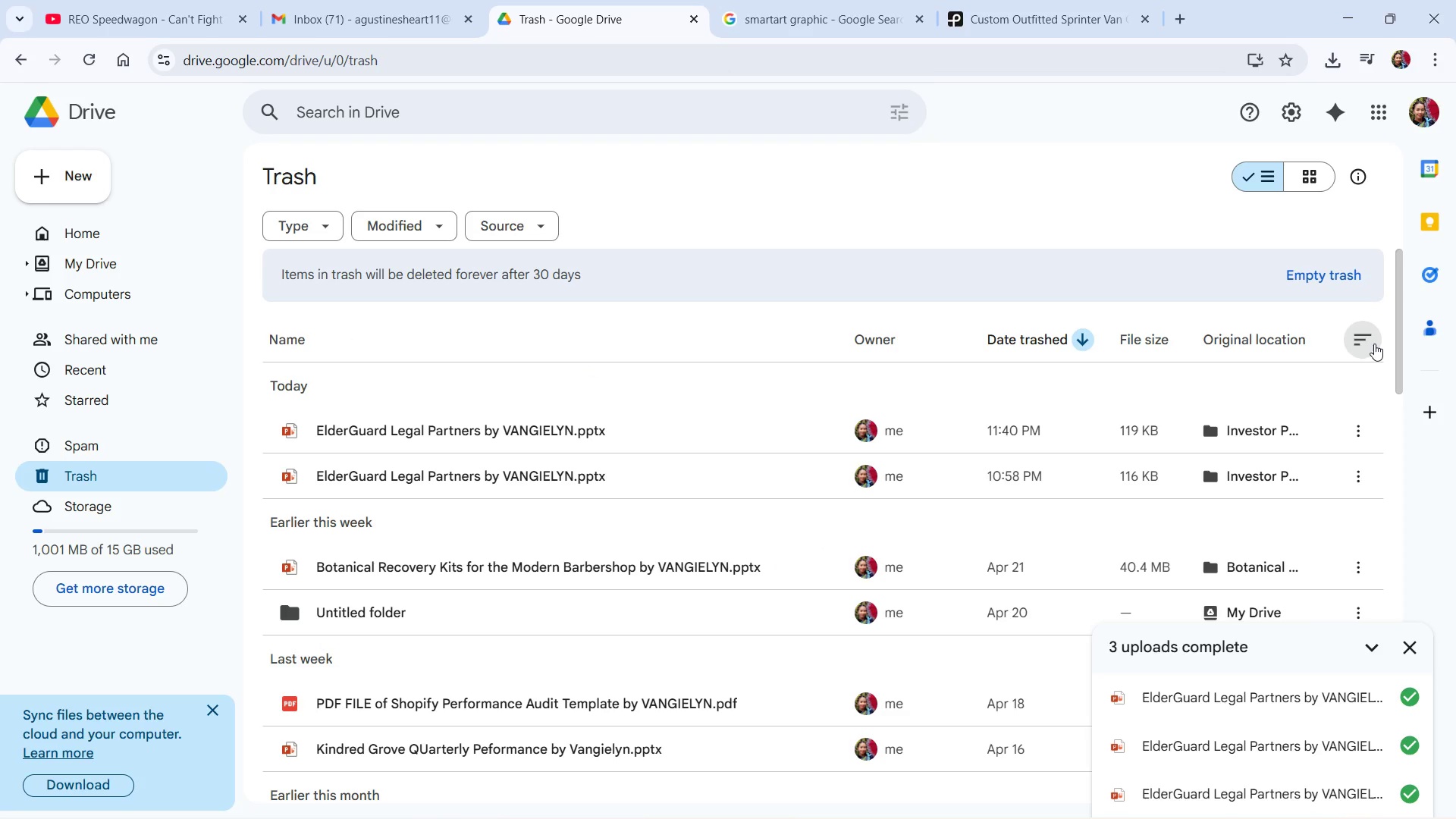 
wait(8.16)
 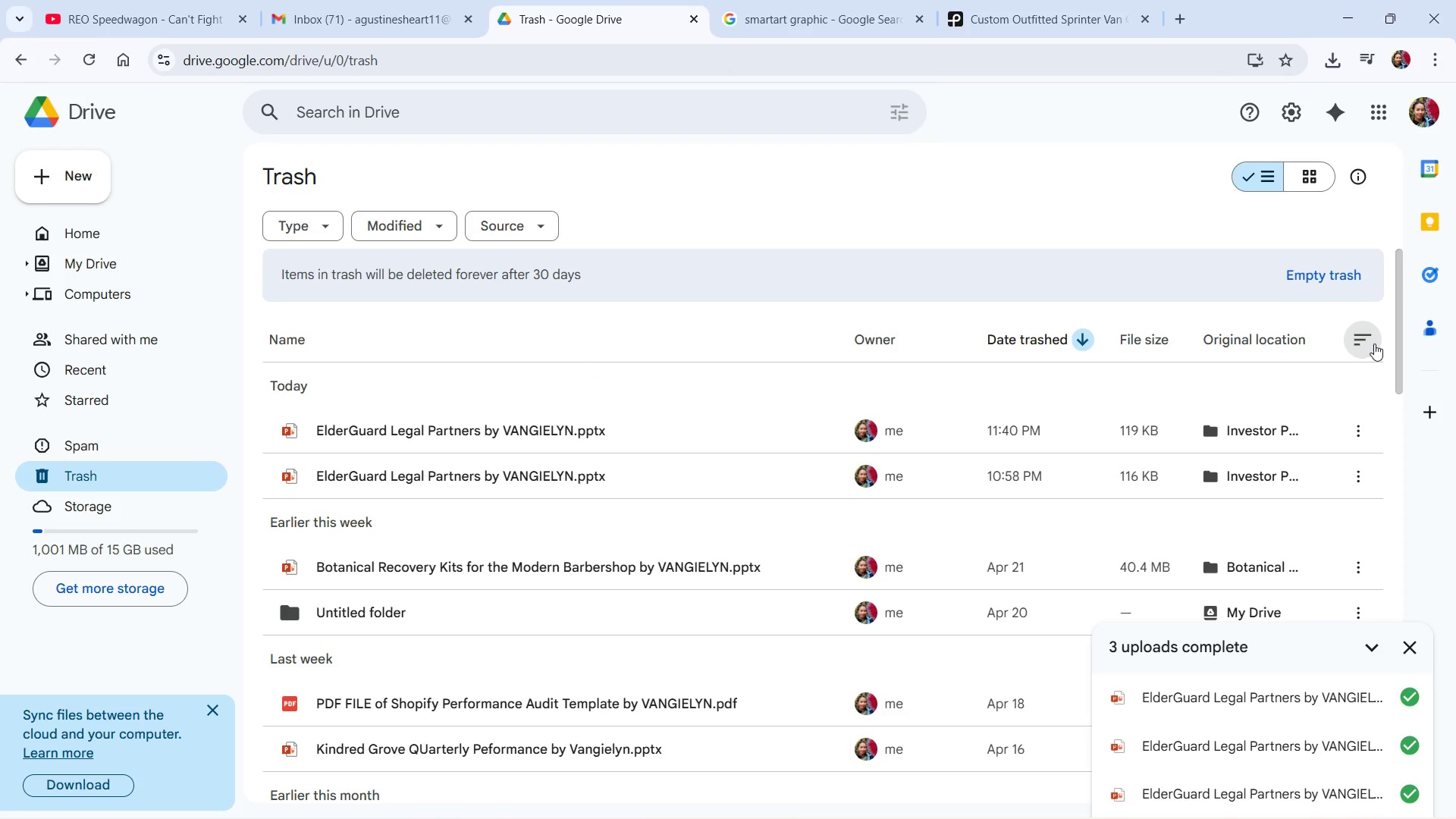 
left_click([1348, 275])
 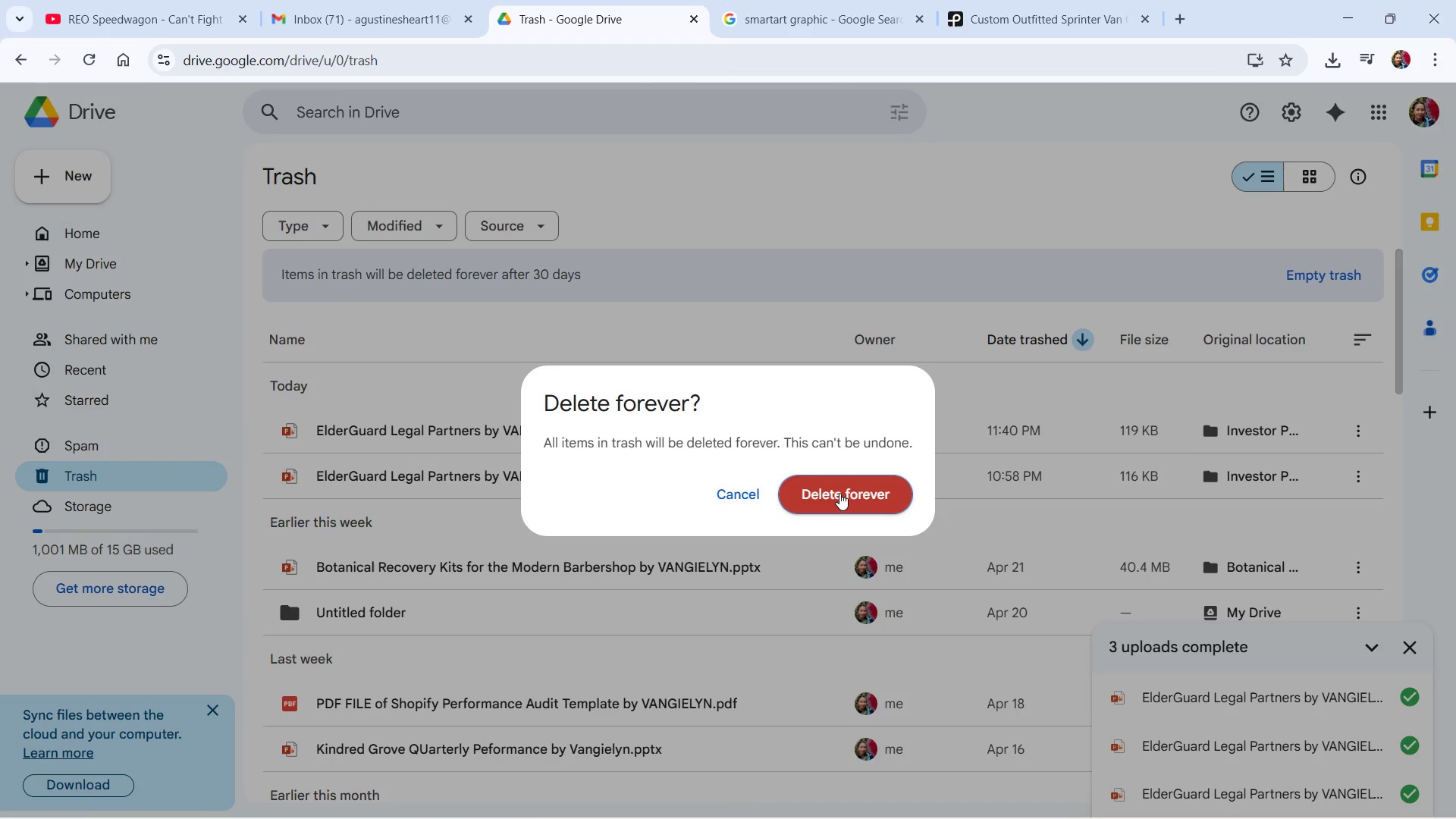 
left_click([839, 493])
 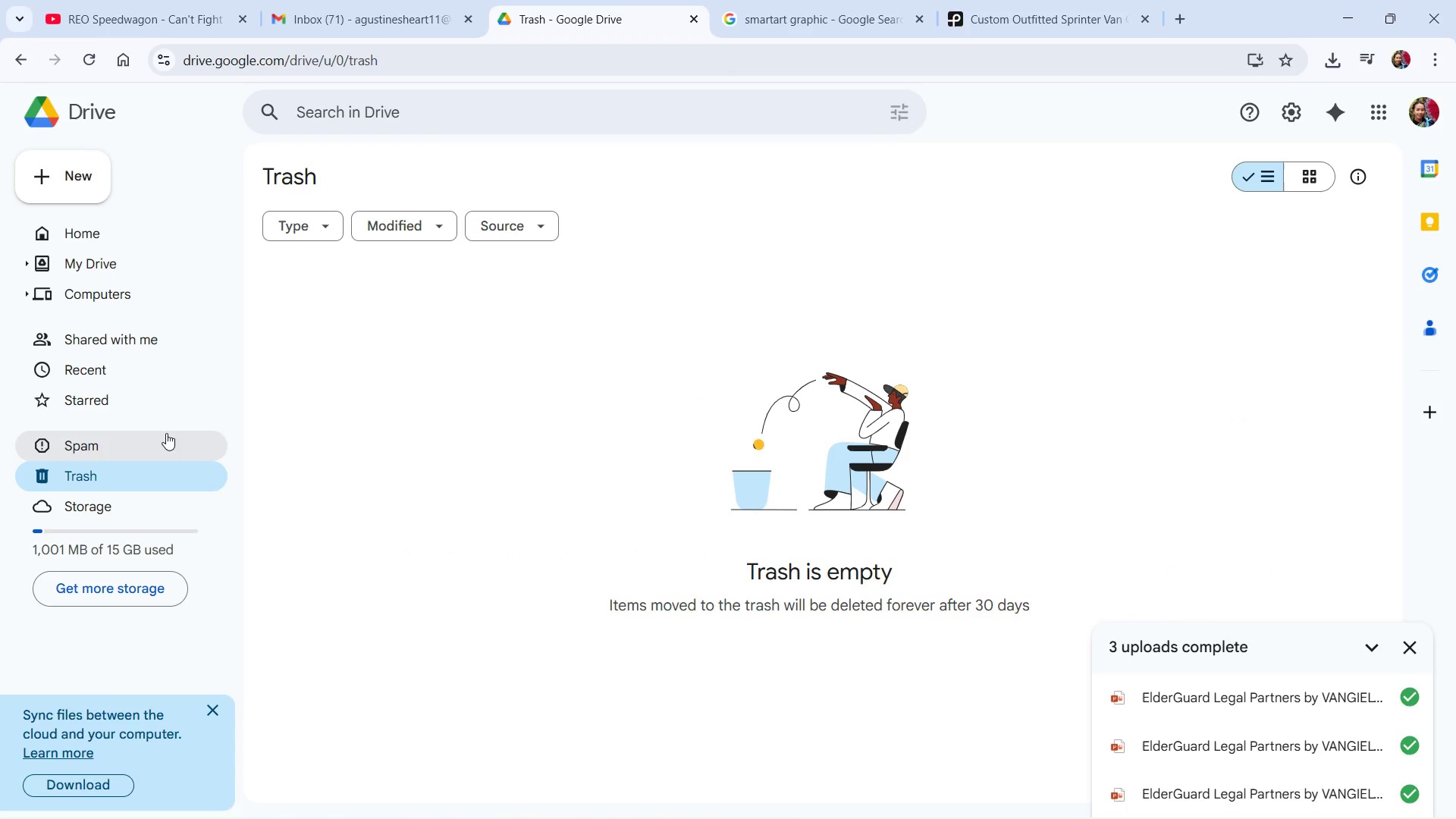 
left_click([102, 265])
 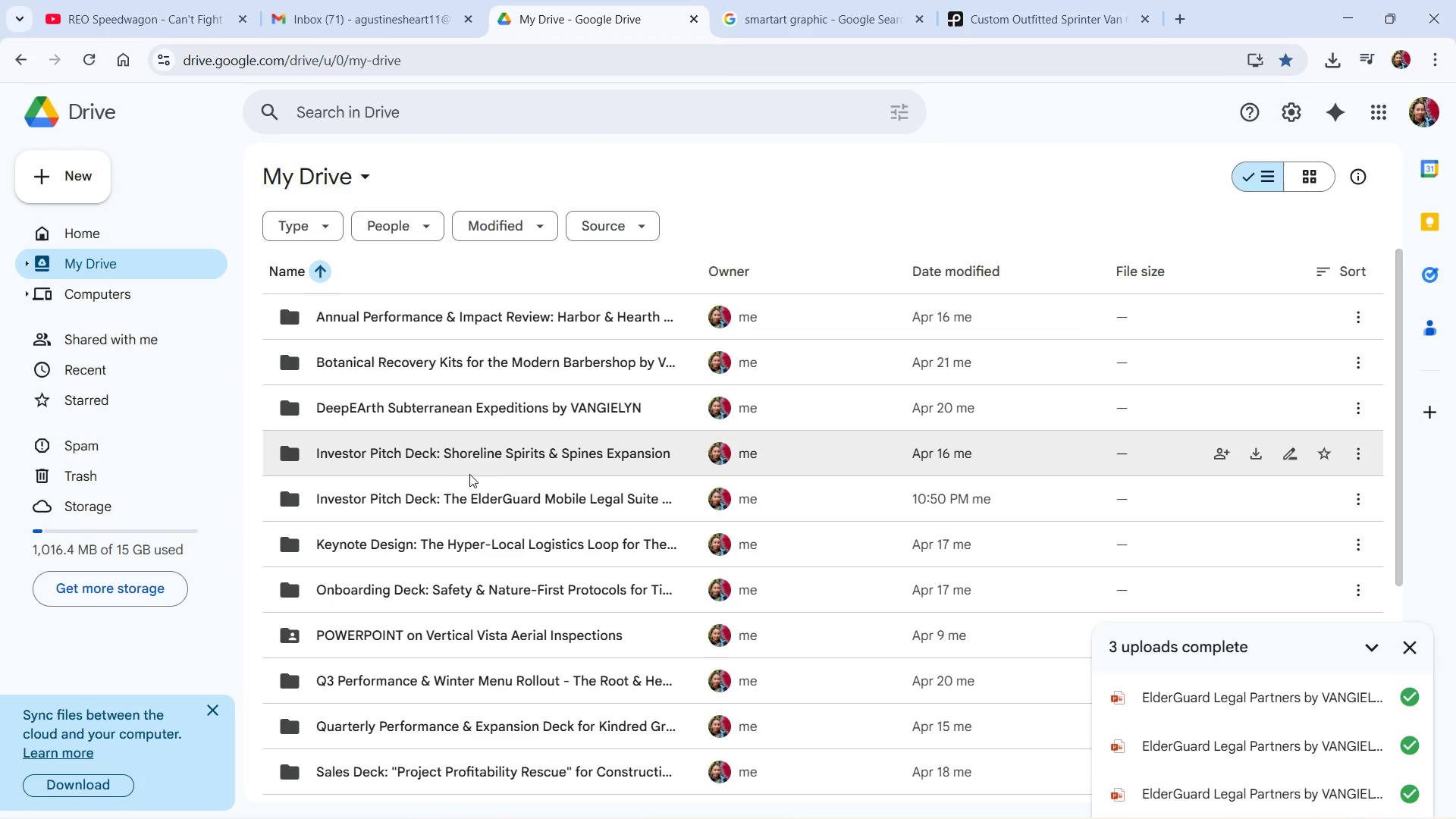 
wait(5.59)
 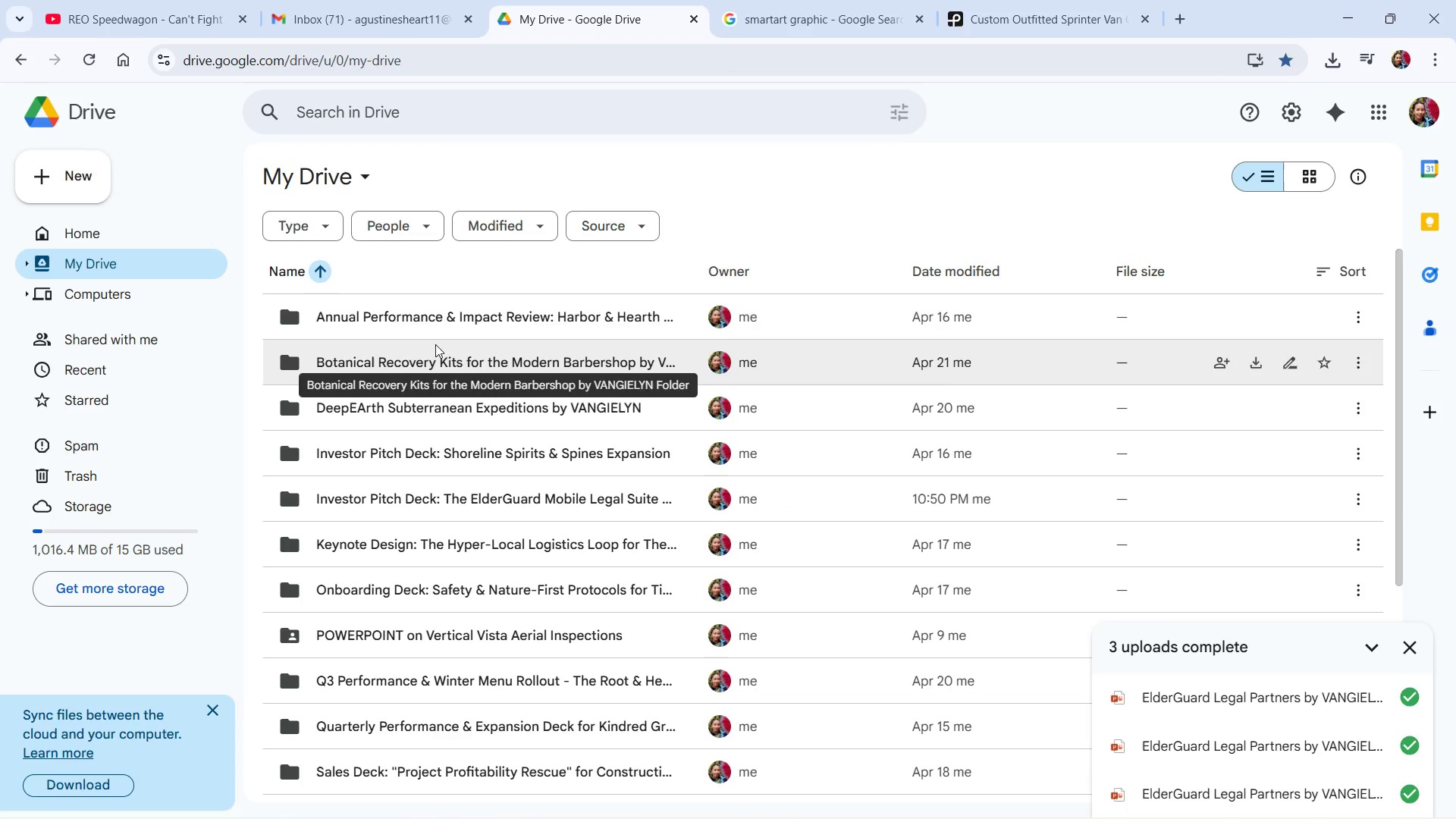 
double_click([504, 504])
 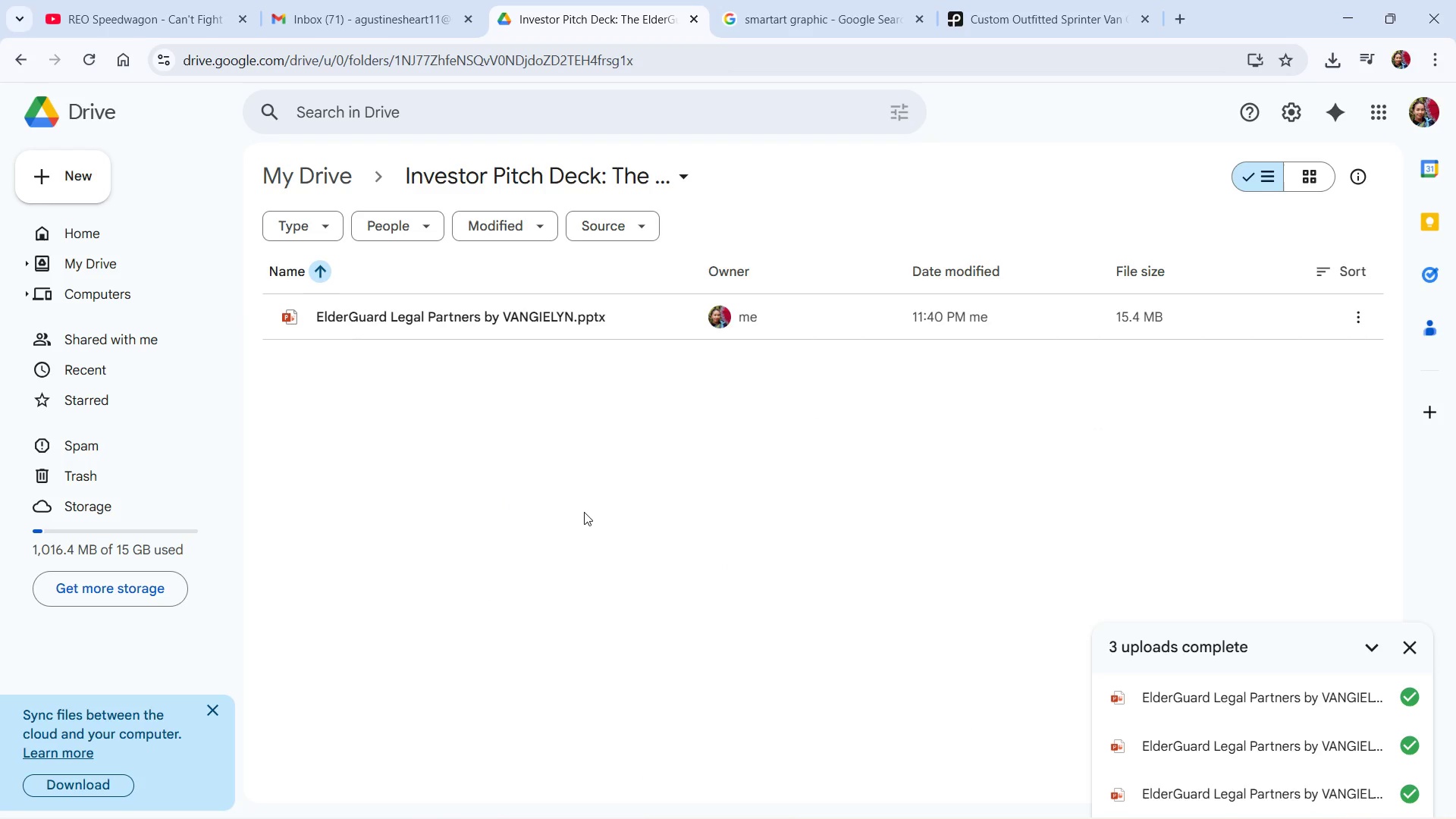 
left_click([584, 512])
 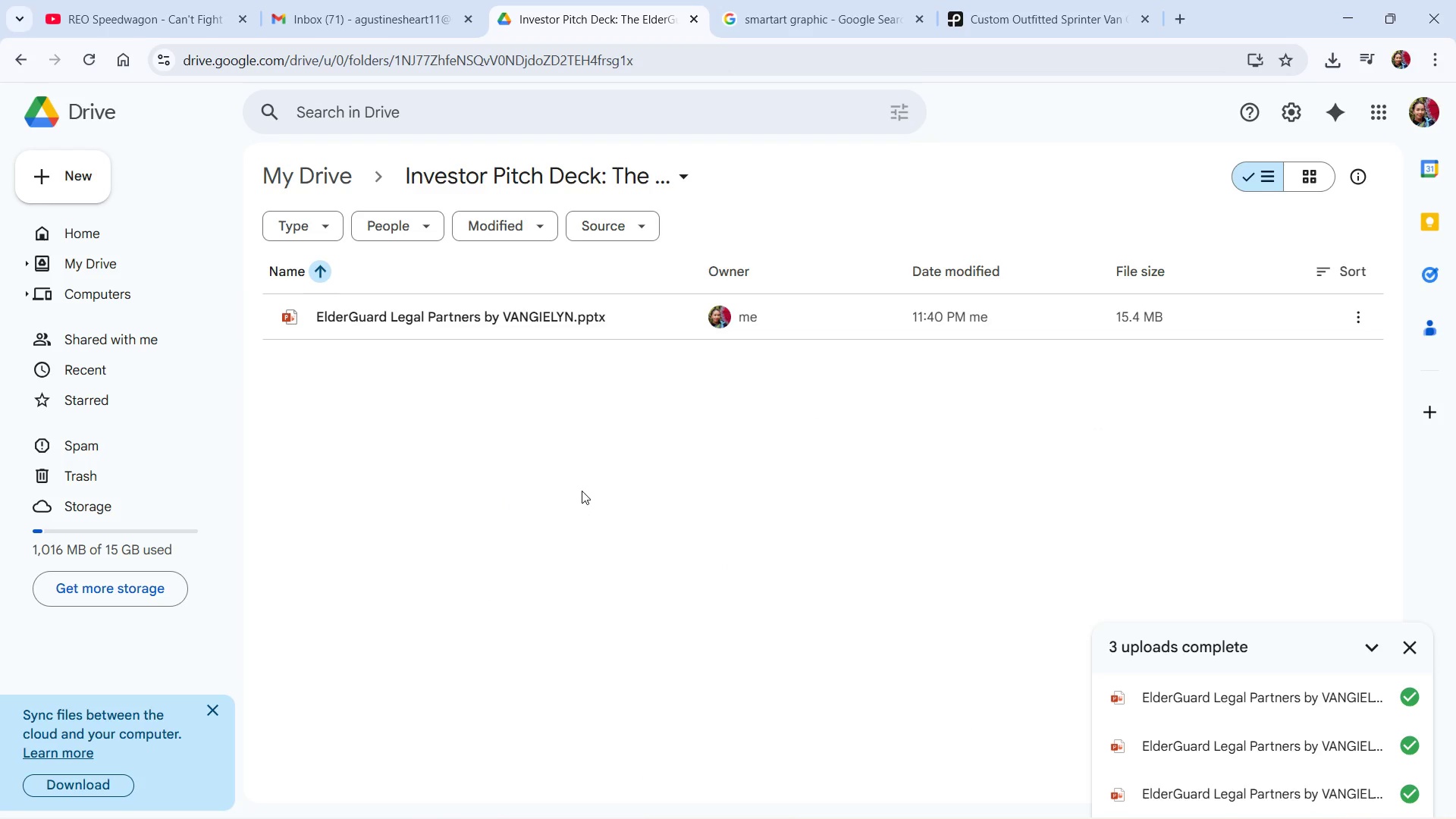 
key(Alt+Tab)
 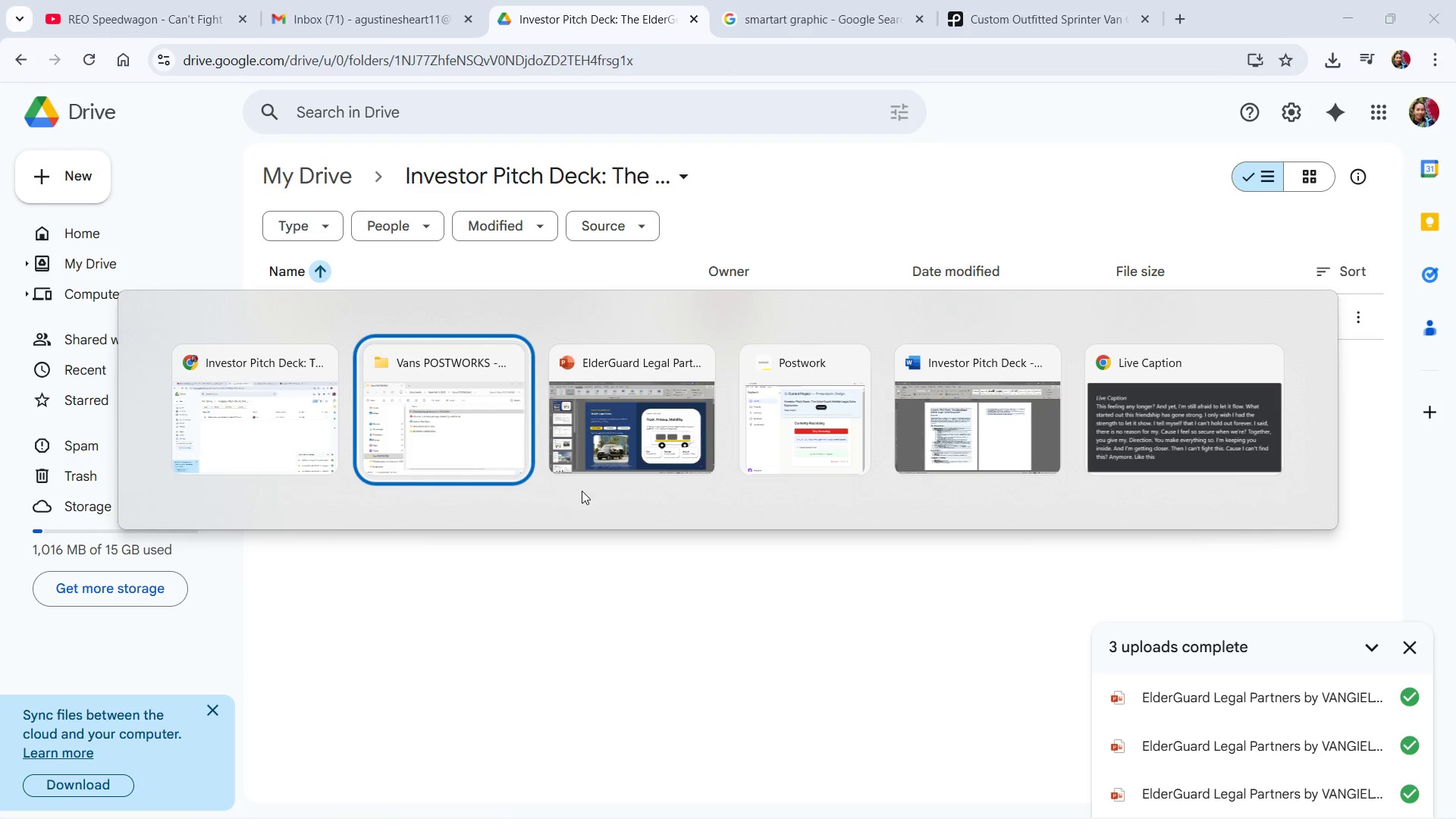 
key(Alt+Tab)
 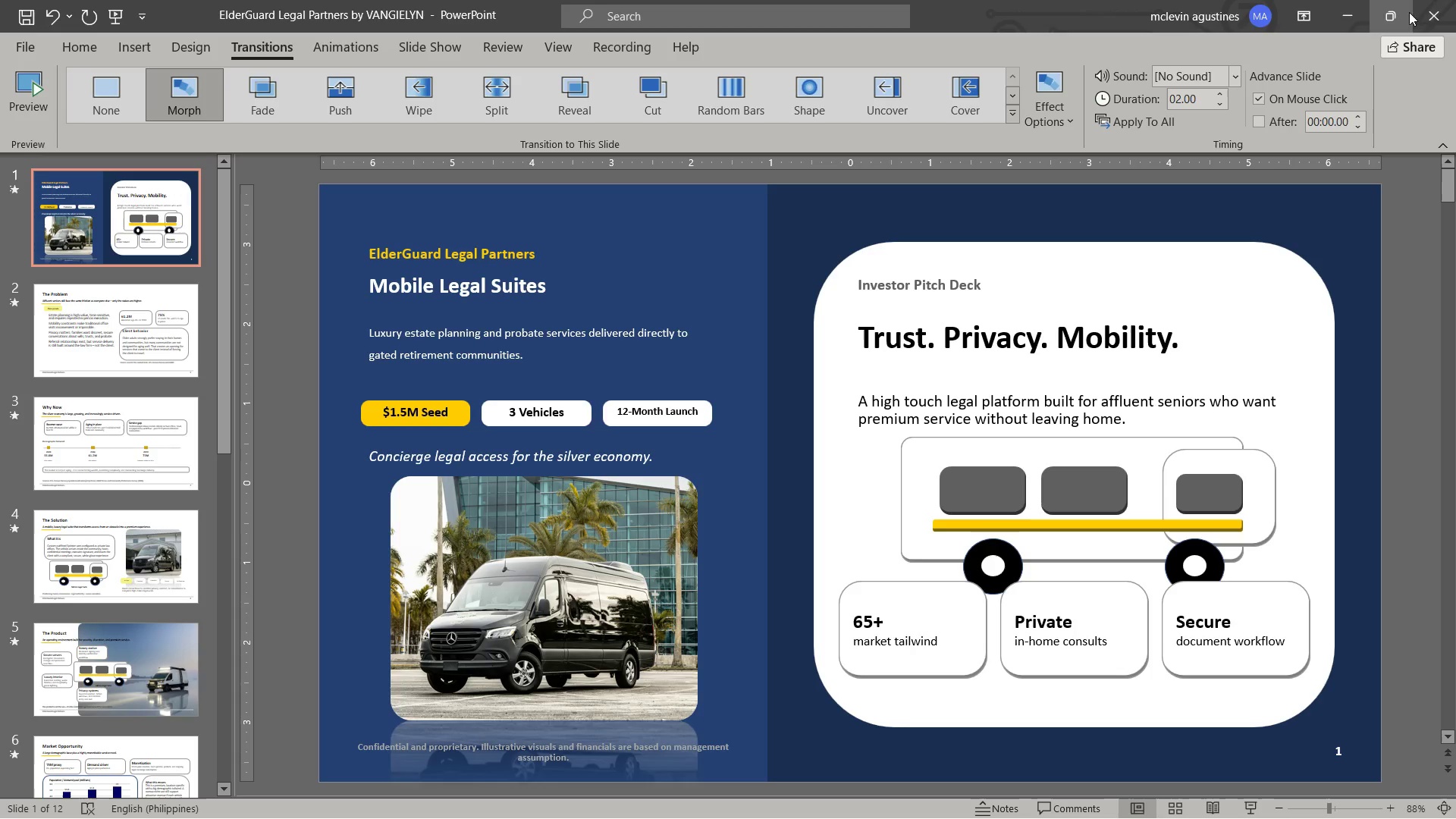 
left_click([1424, 14])
 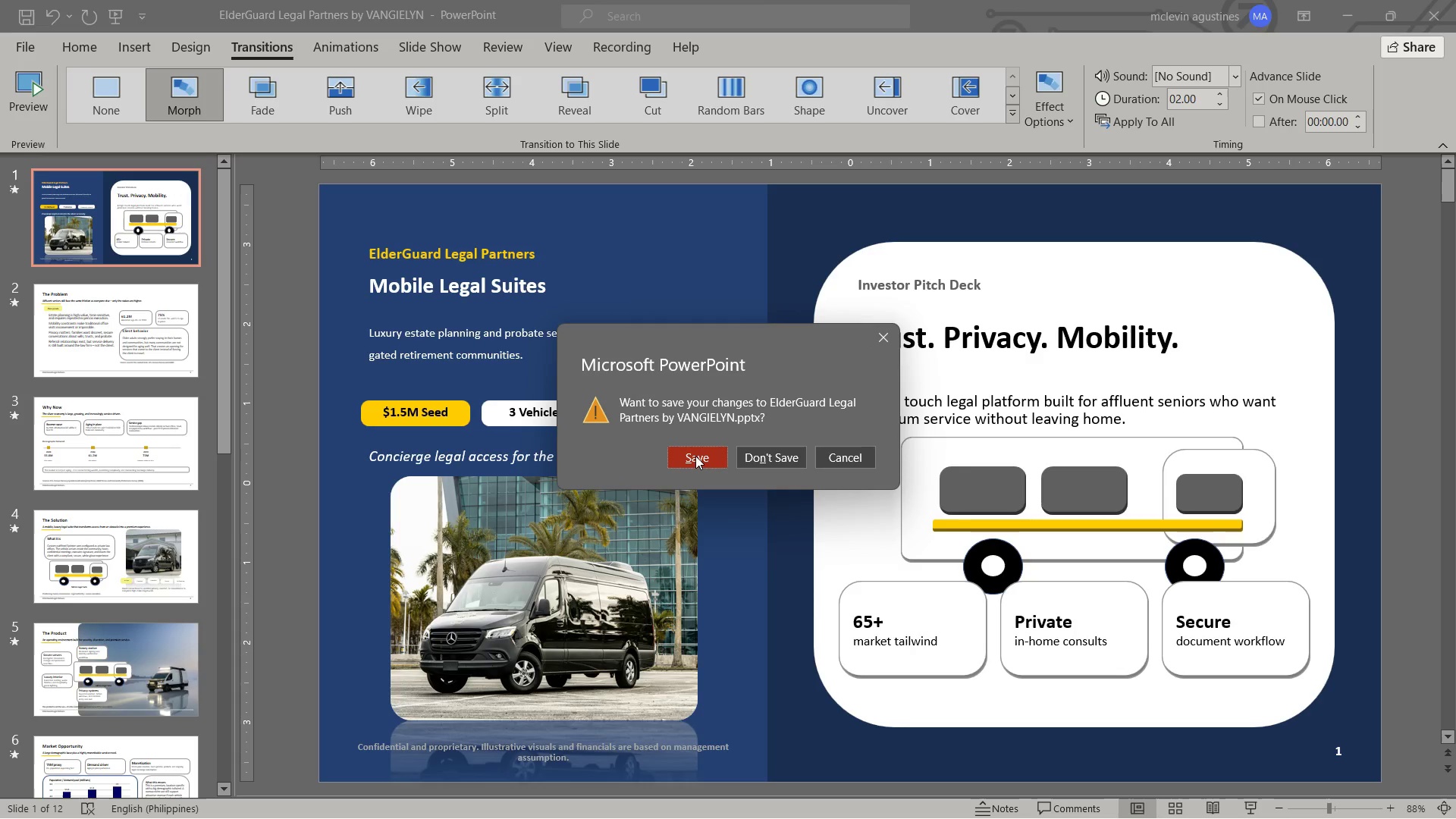 
left_click([695, 456])
 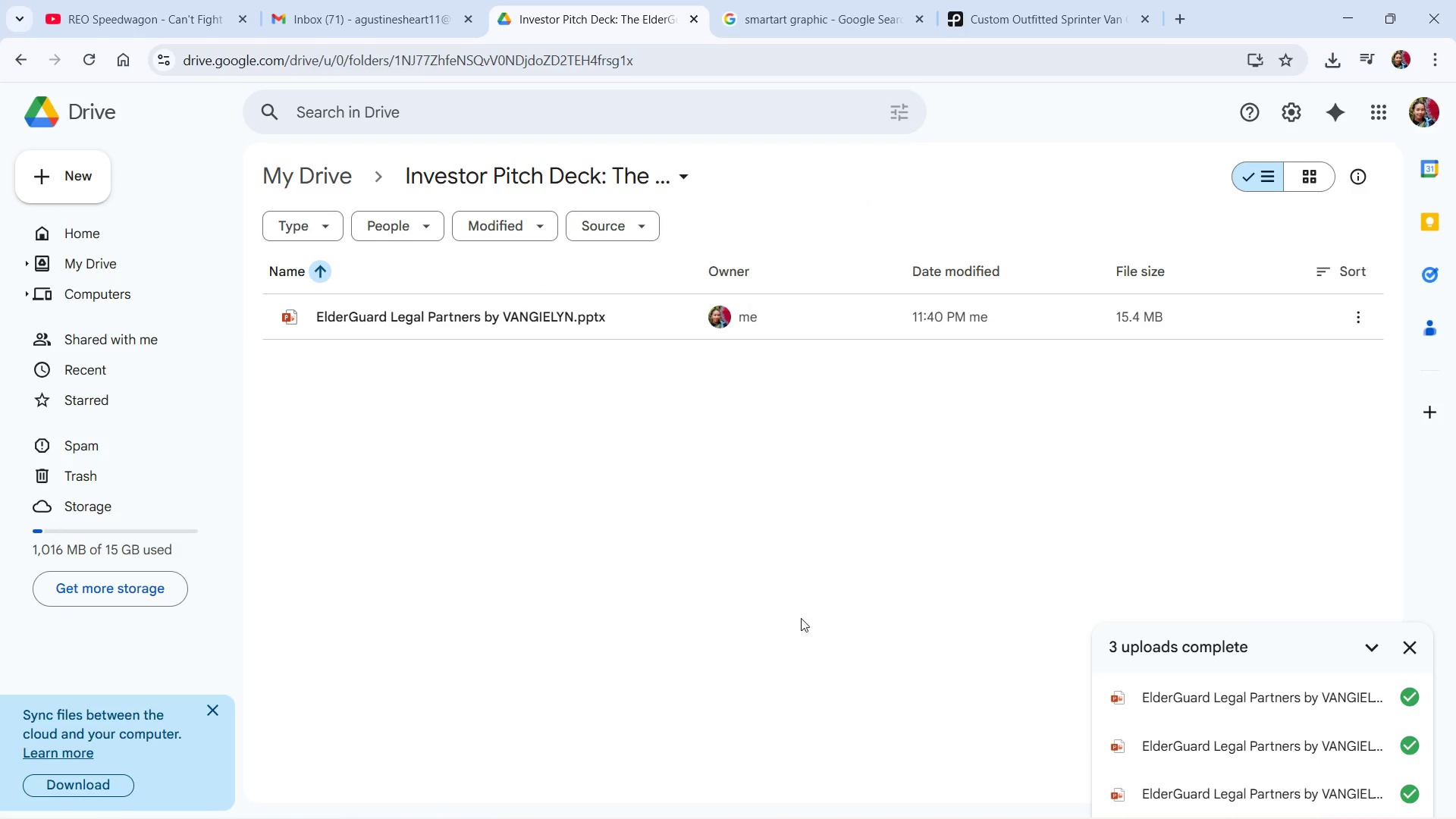 